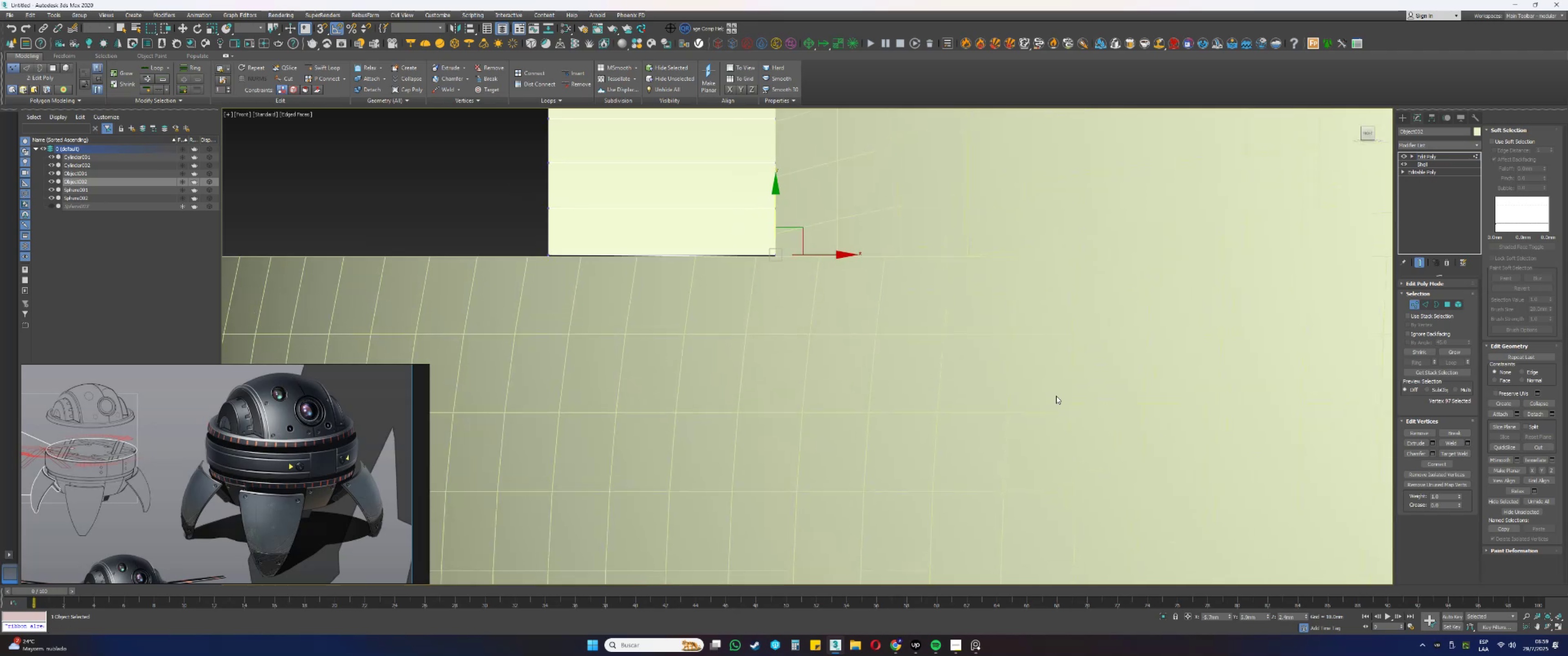 
scroll: coordinate [562, 270], scroll_direction: up, amount: 7.0
 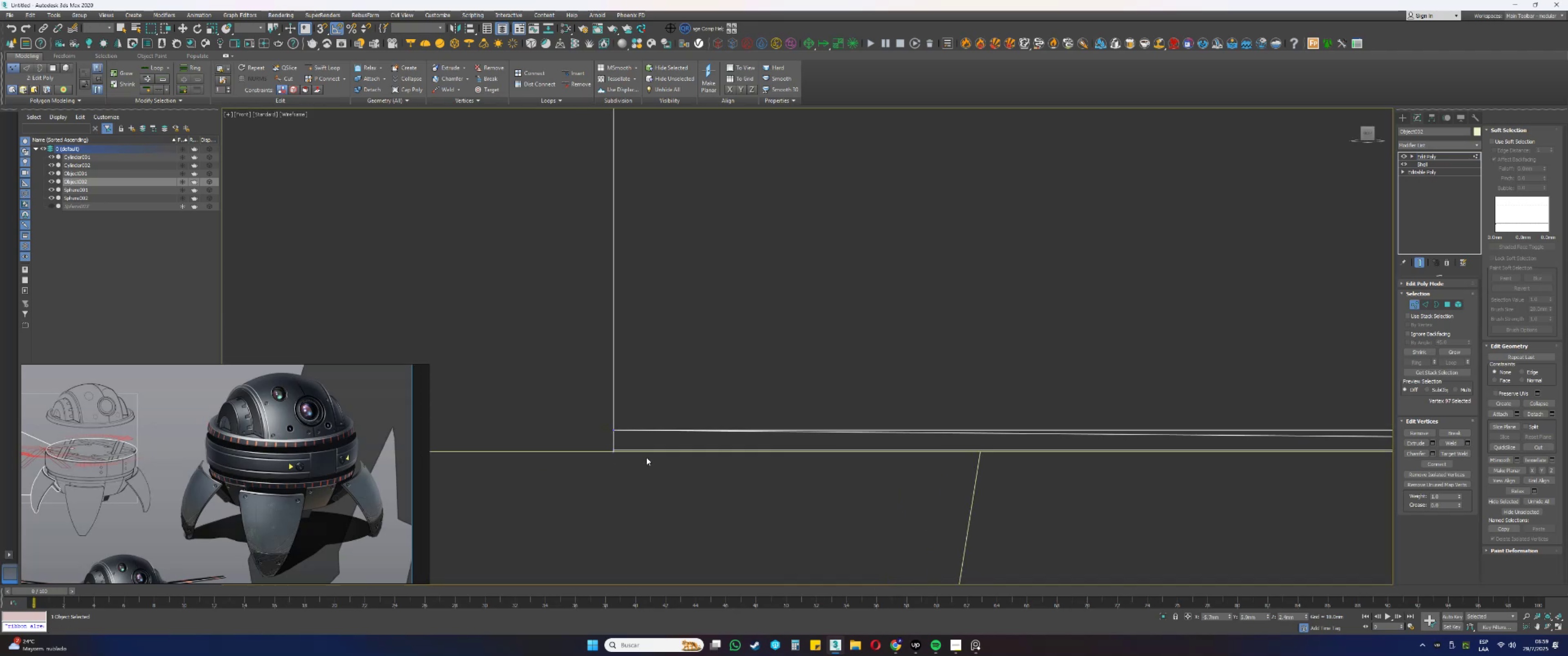 
scroll: coordinate [656, 406], scroll_direction: down, amount: 3.0
 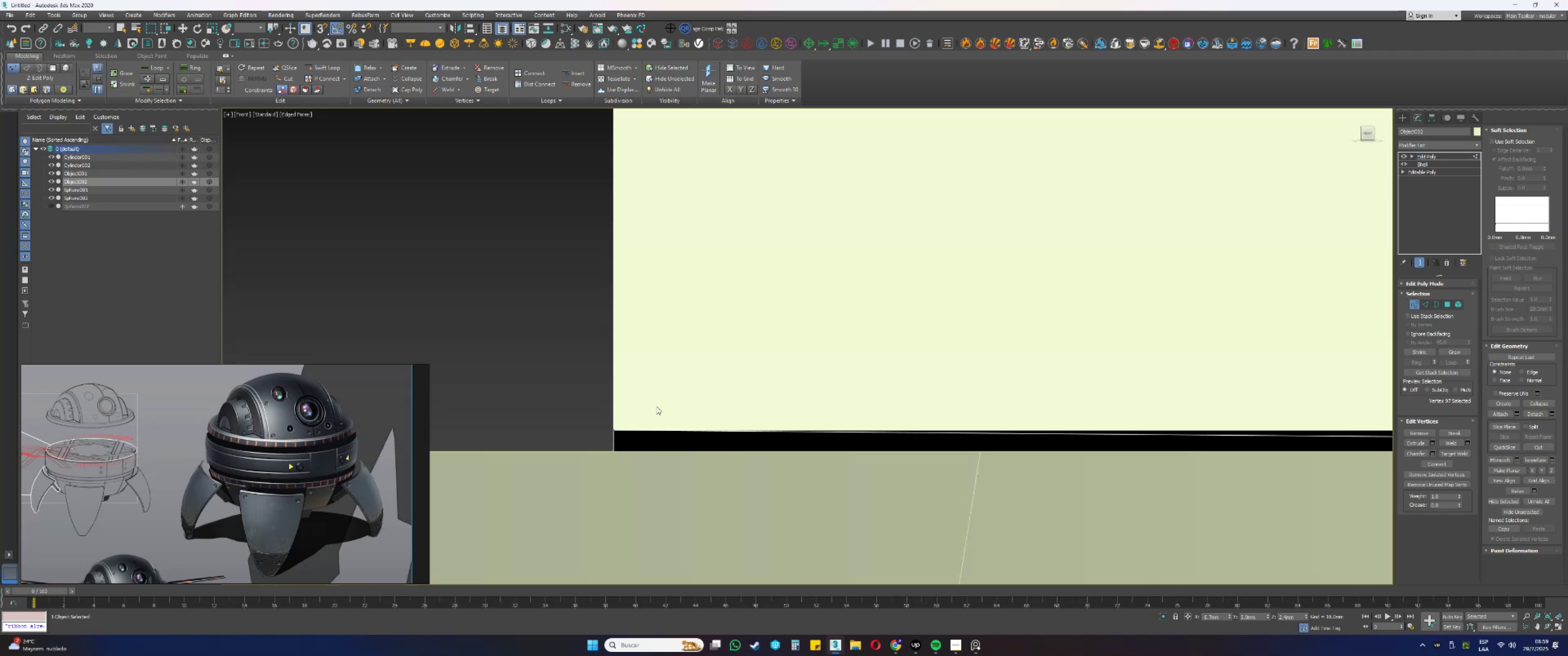 
key(Alt+AltLeft)
 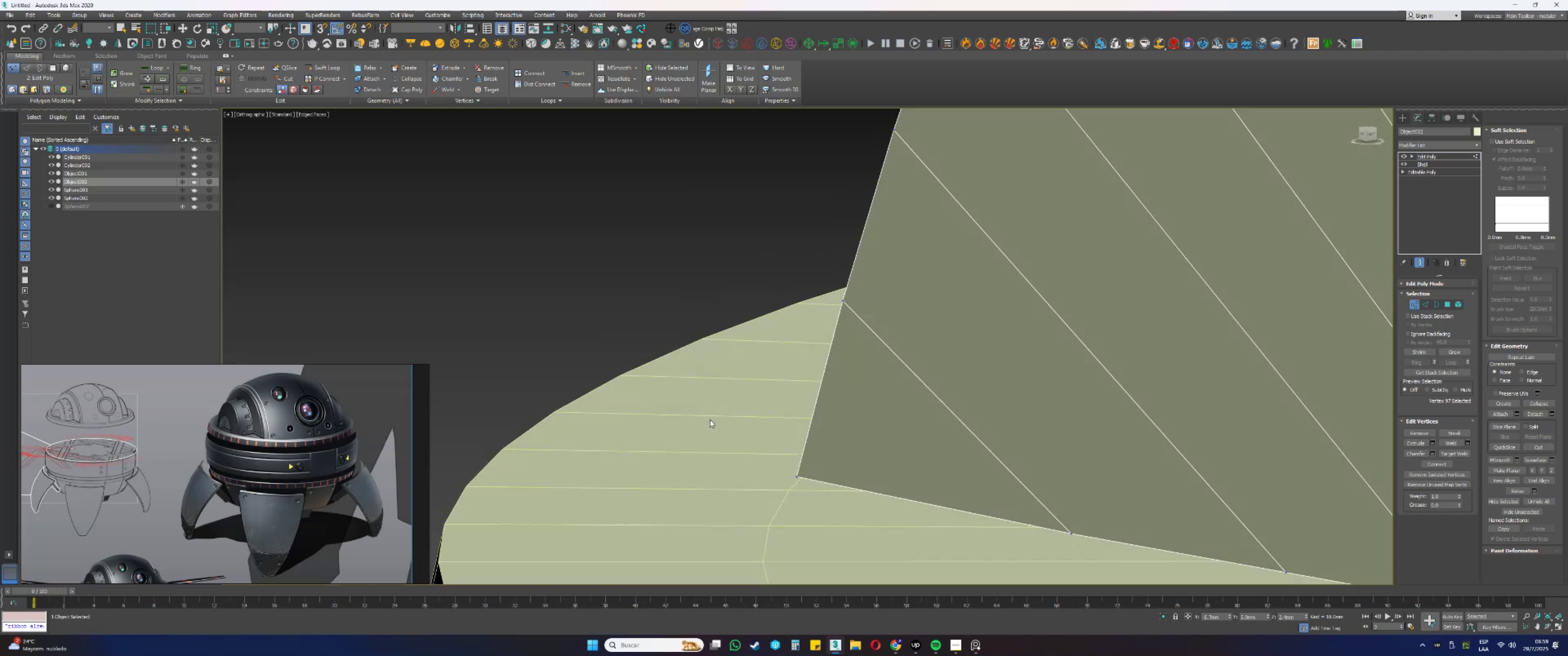 
scroll: coordinate [767, 416], scroll_direction: down, amount: 6.0
 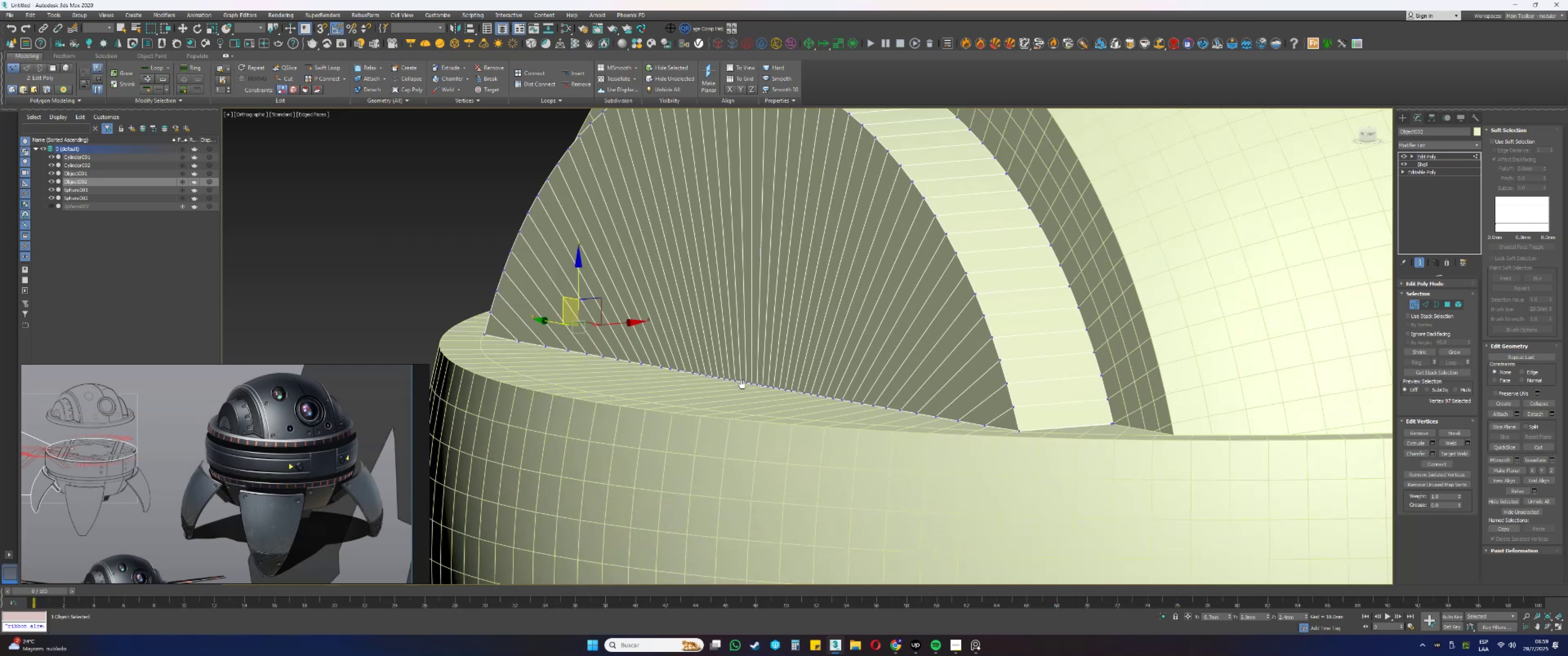 
scroll: coordinate [1009, 407], scroll_direction: up, amount: 5.0
 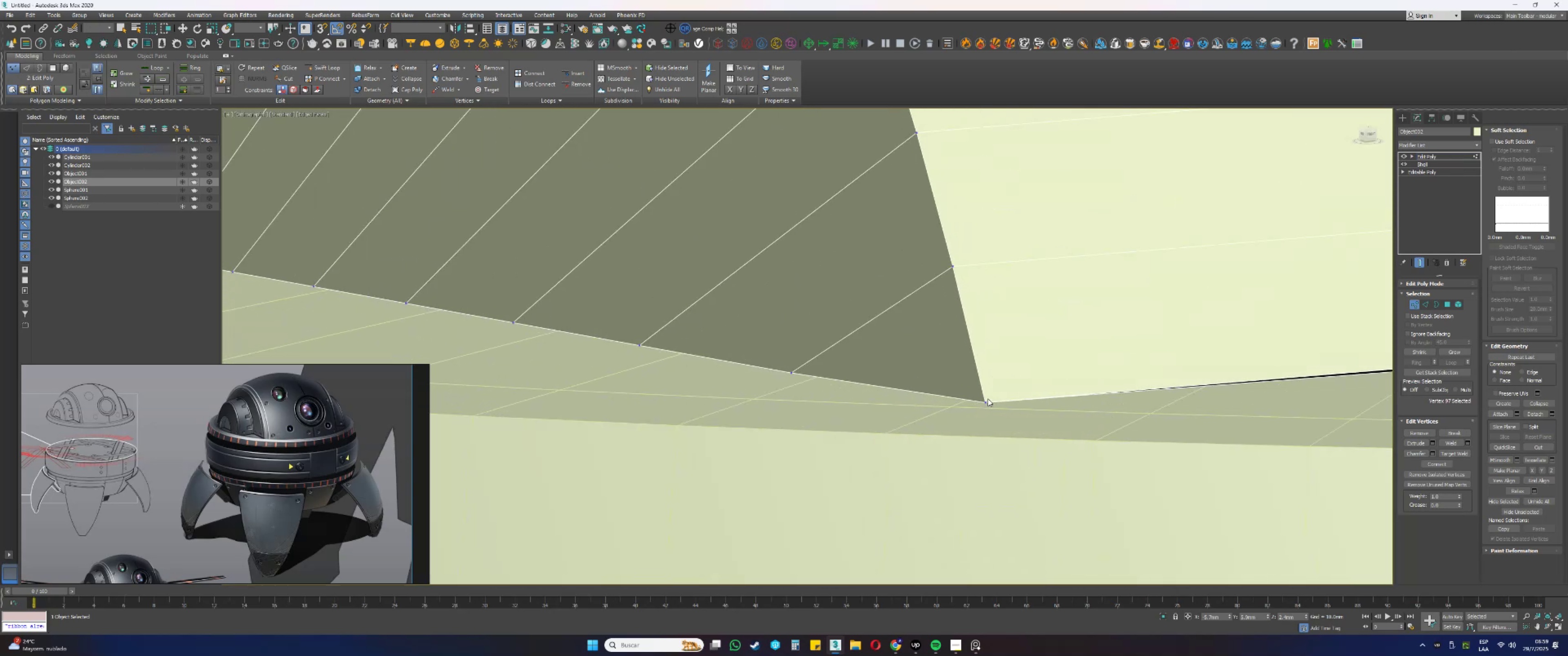 
double_click([985, 401])
 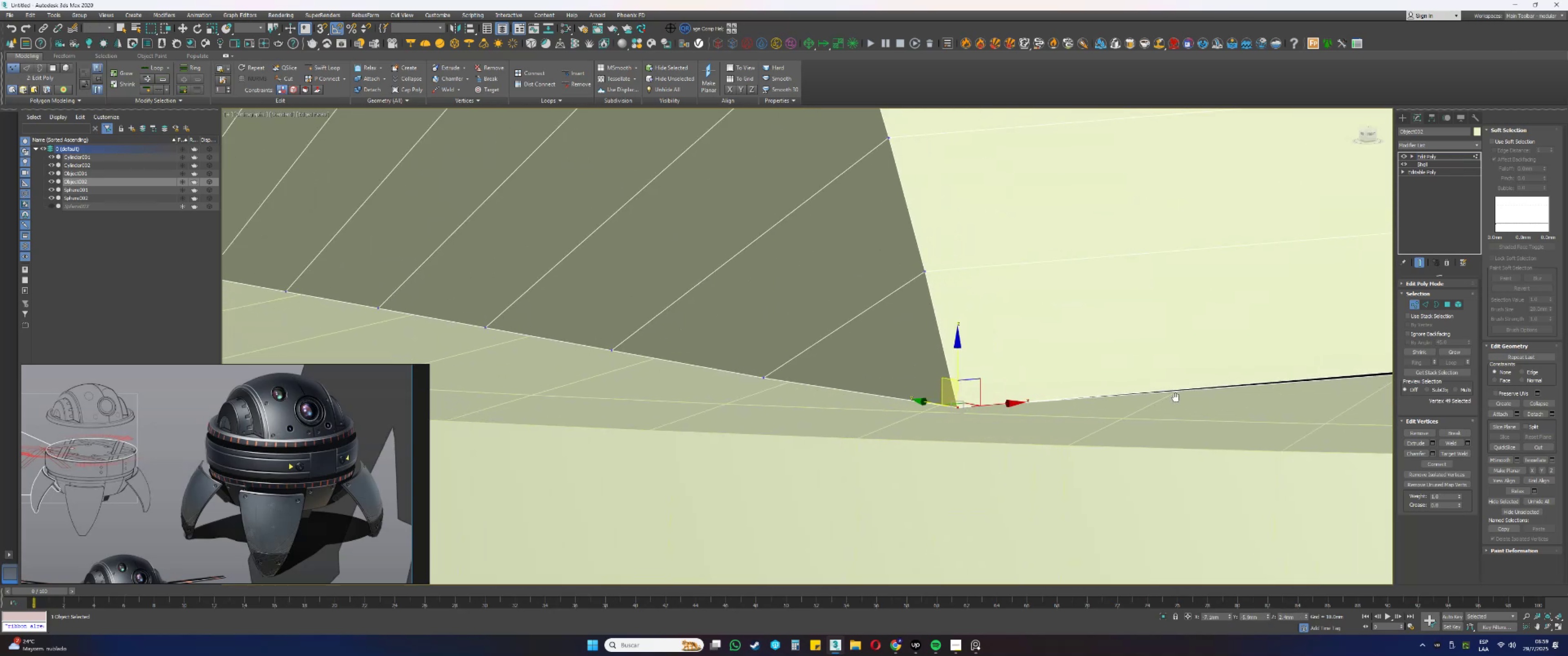 
key(F3)
 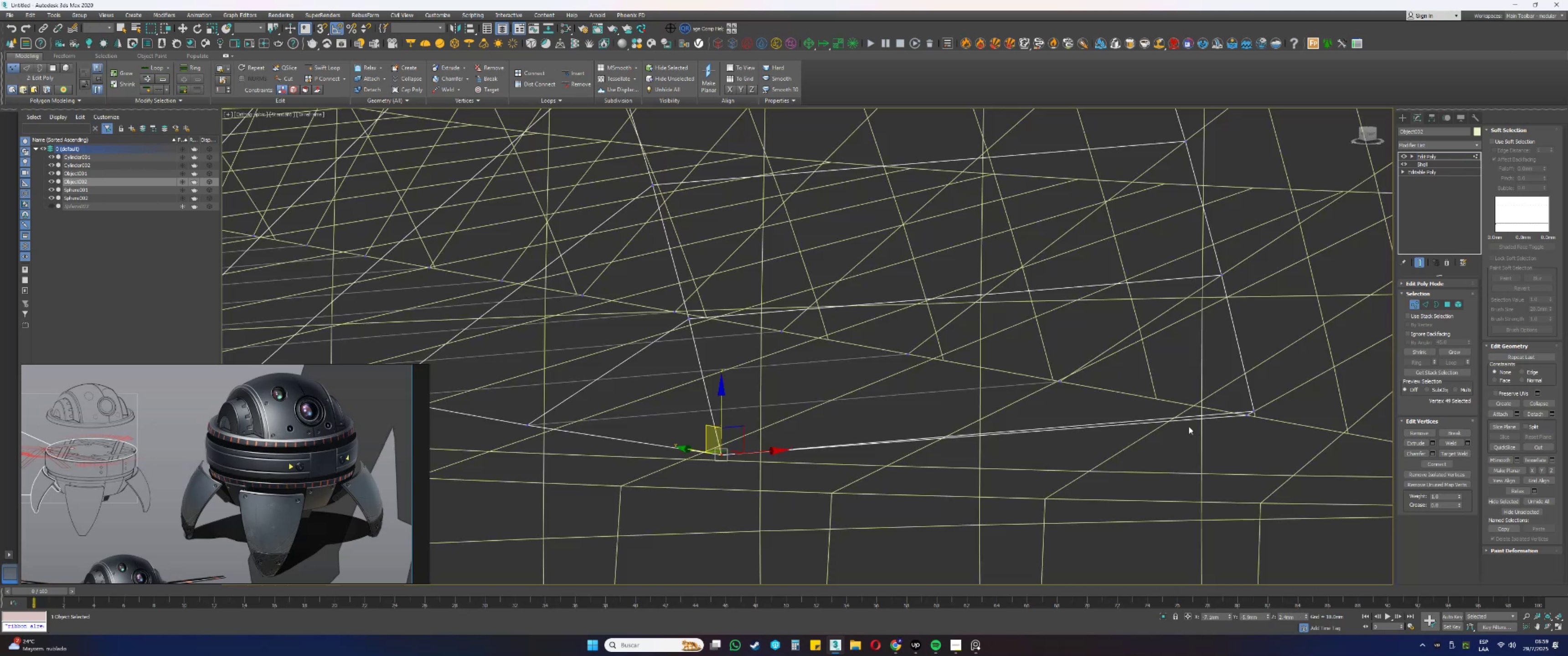 
left_click_drag(start_coordinate=[1239, 437], to_coordinate=[1241, 437])
 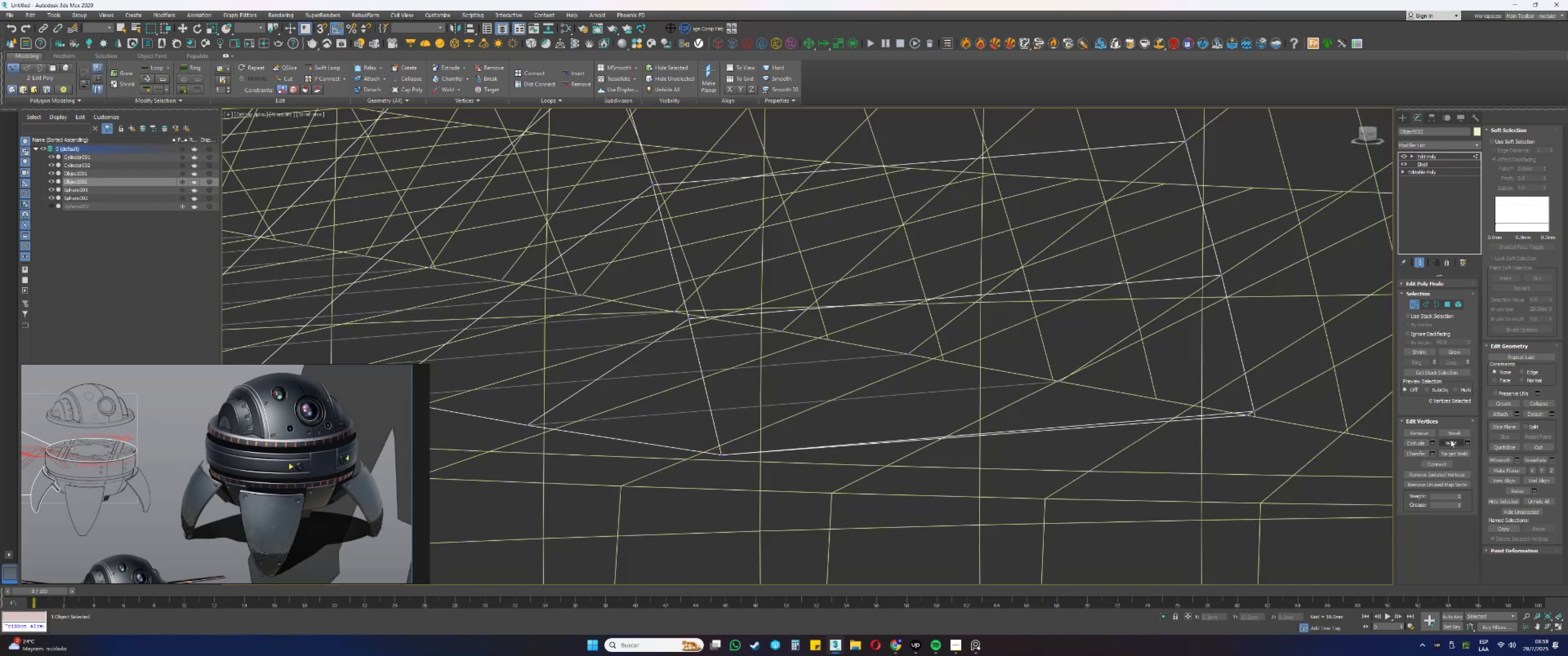 
left_click([1446, 451])
 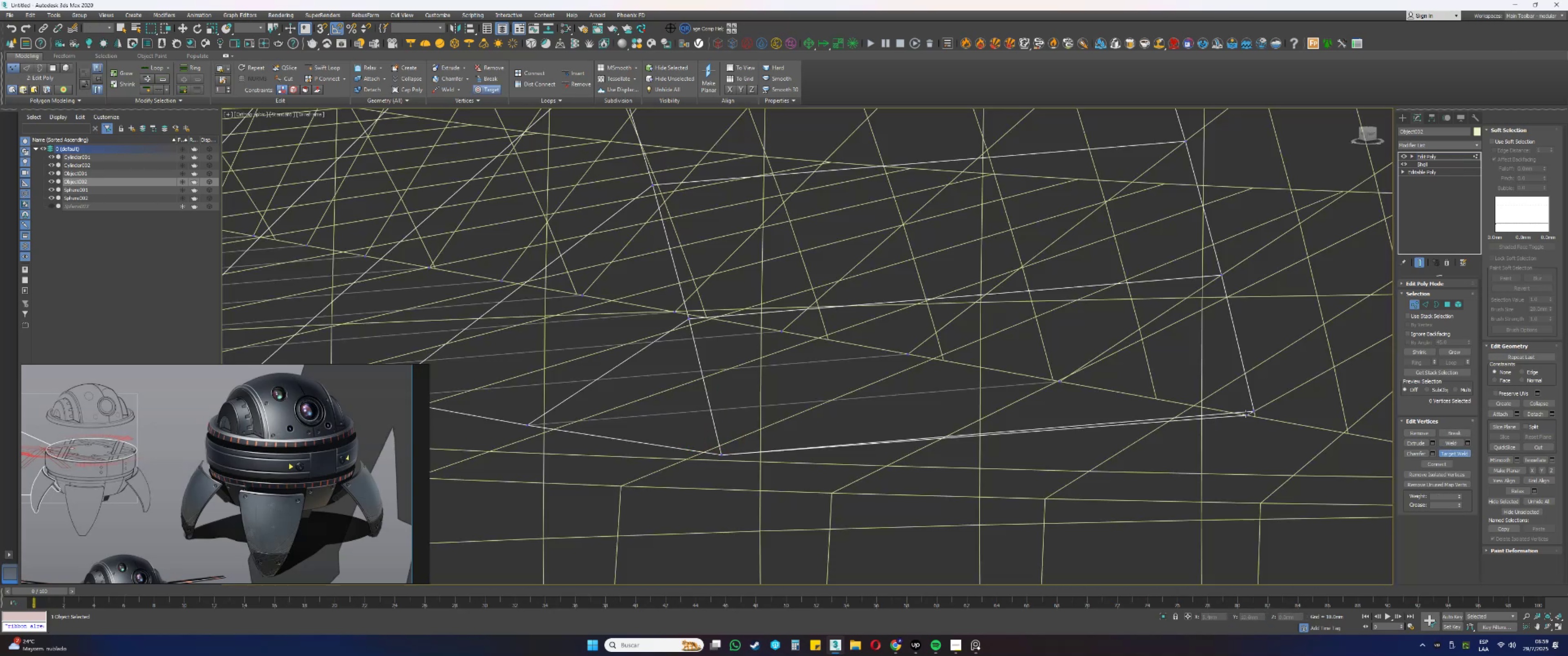 
double_click([1254, 408])
 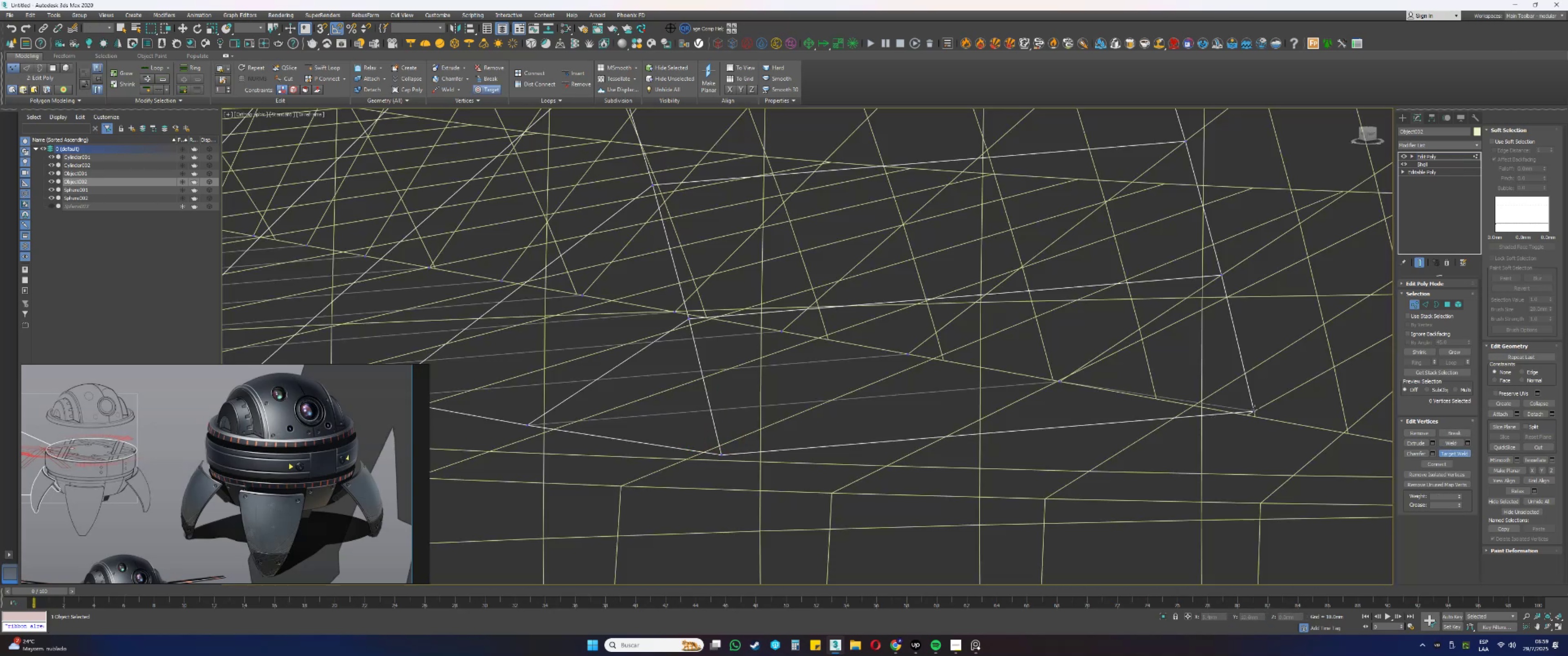 
right_click([1269, 406])
 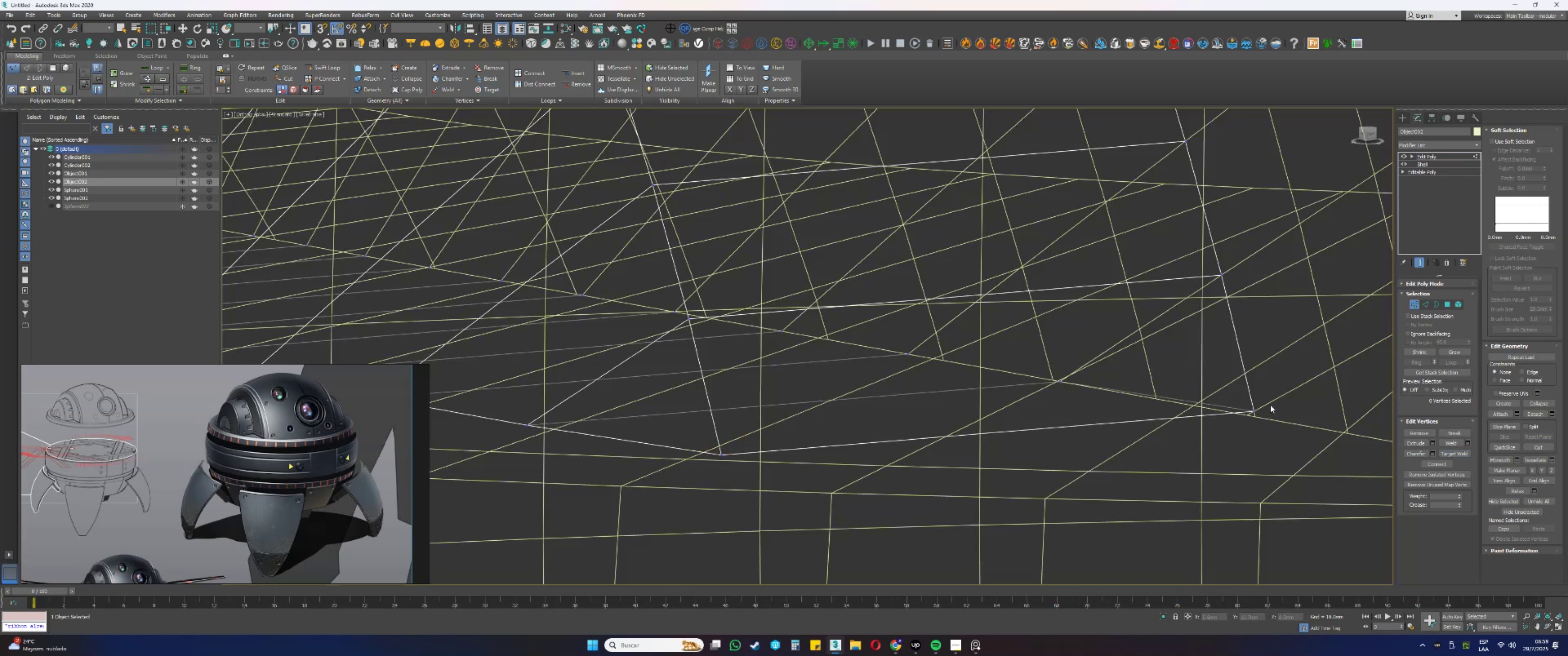 
left_click_drag(start_coordinate=[1267, 397], to_coordinate=[1248, 415])
 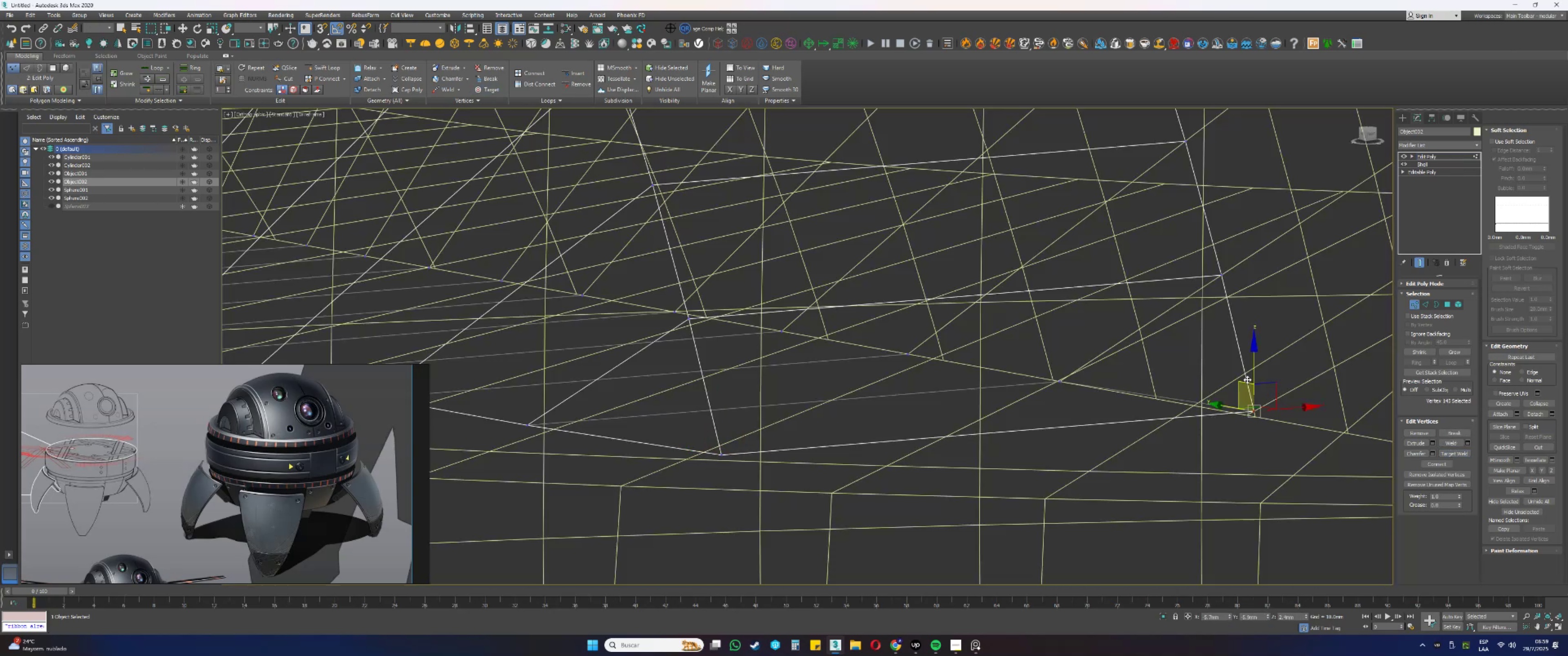 
left_click_drag(start_coordinate=[1245, 381], to_coordinate=[726, 455])
 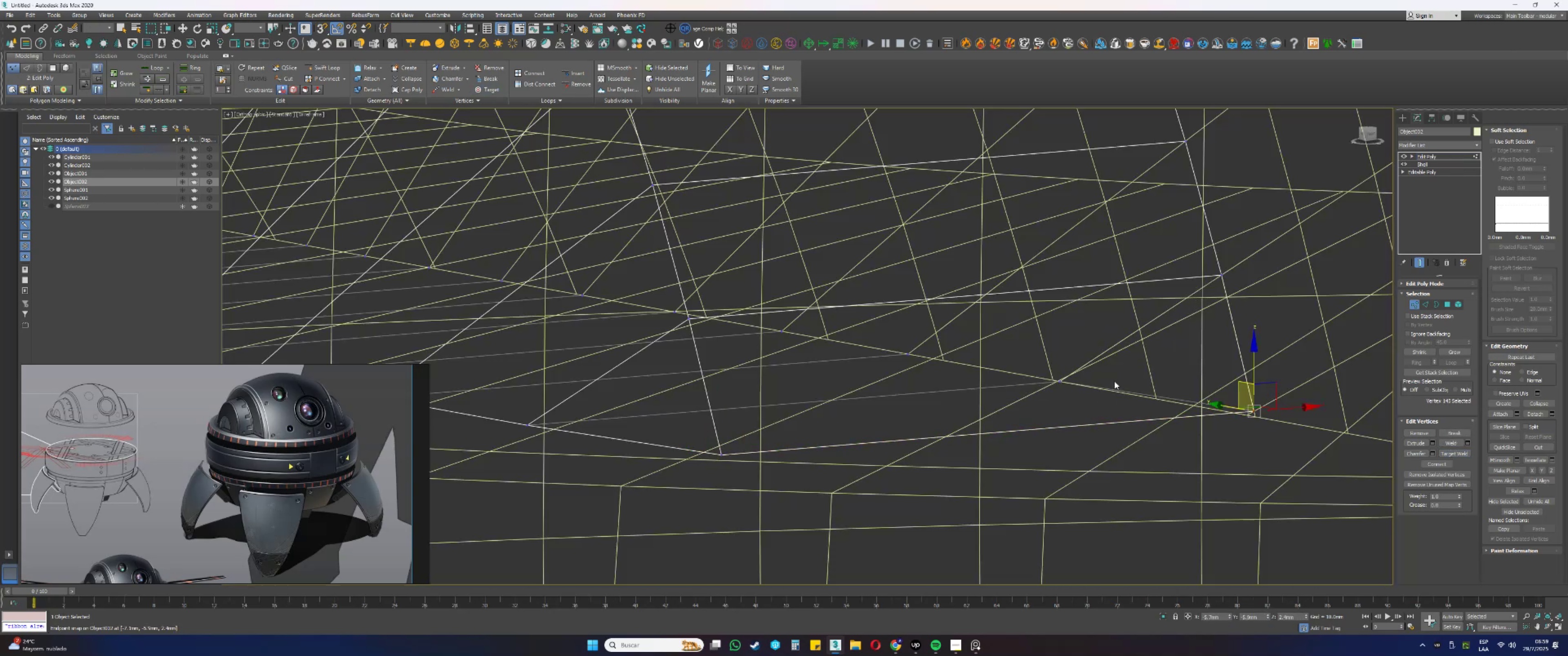 
type(ss[F3]fz1[F3]1)
 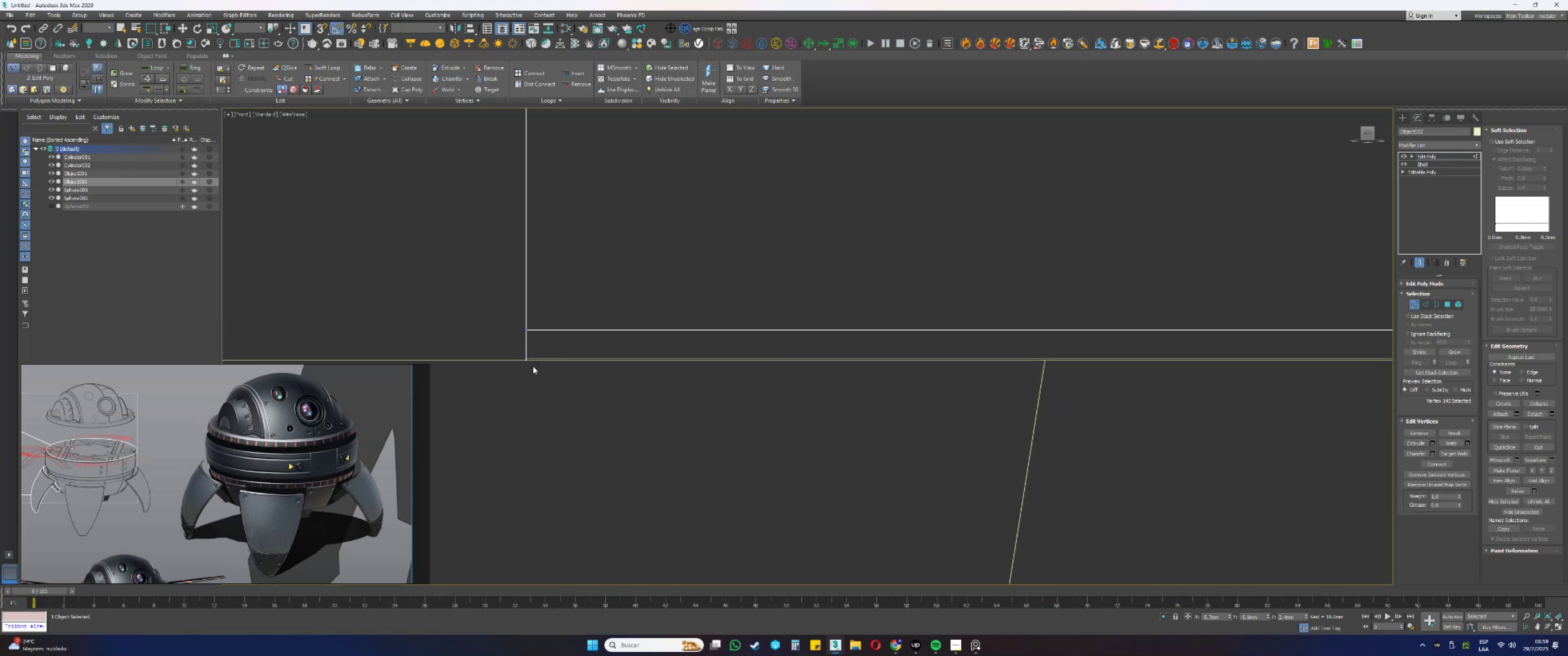 
scroll: coordinate [474, 277], scroll_direction: up, amount: 8.0
 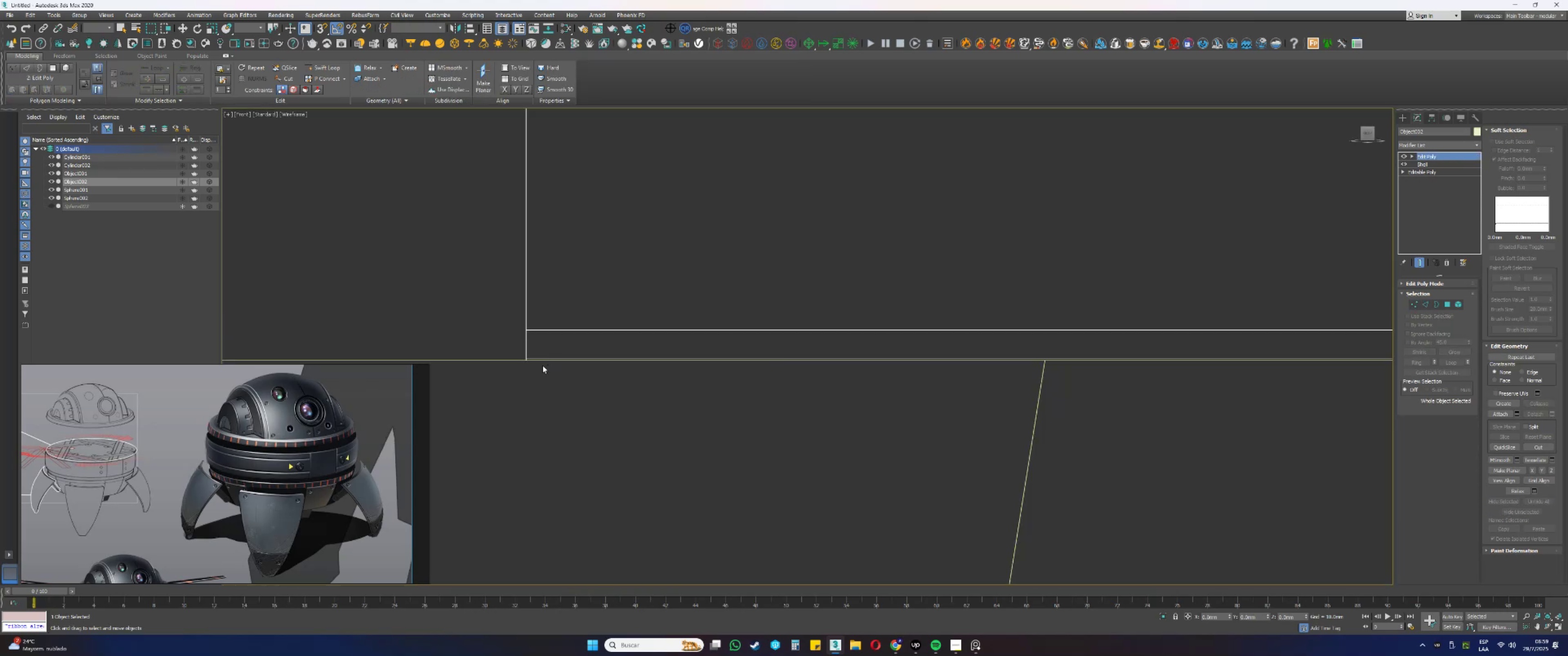 
left_click_drag(start_coordinate=[533, 367], to_coordinate=[509, 349])
 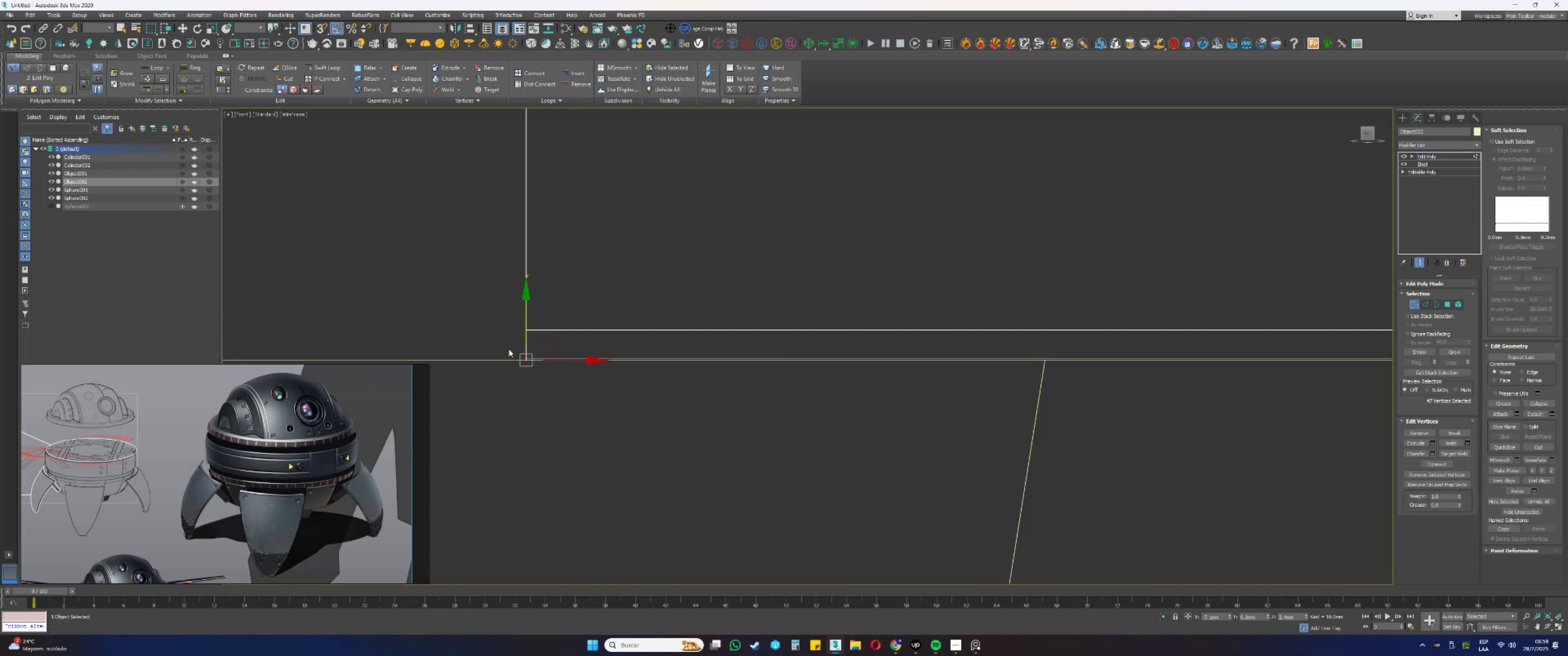 
key(Alt+AltLeft)
 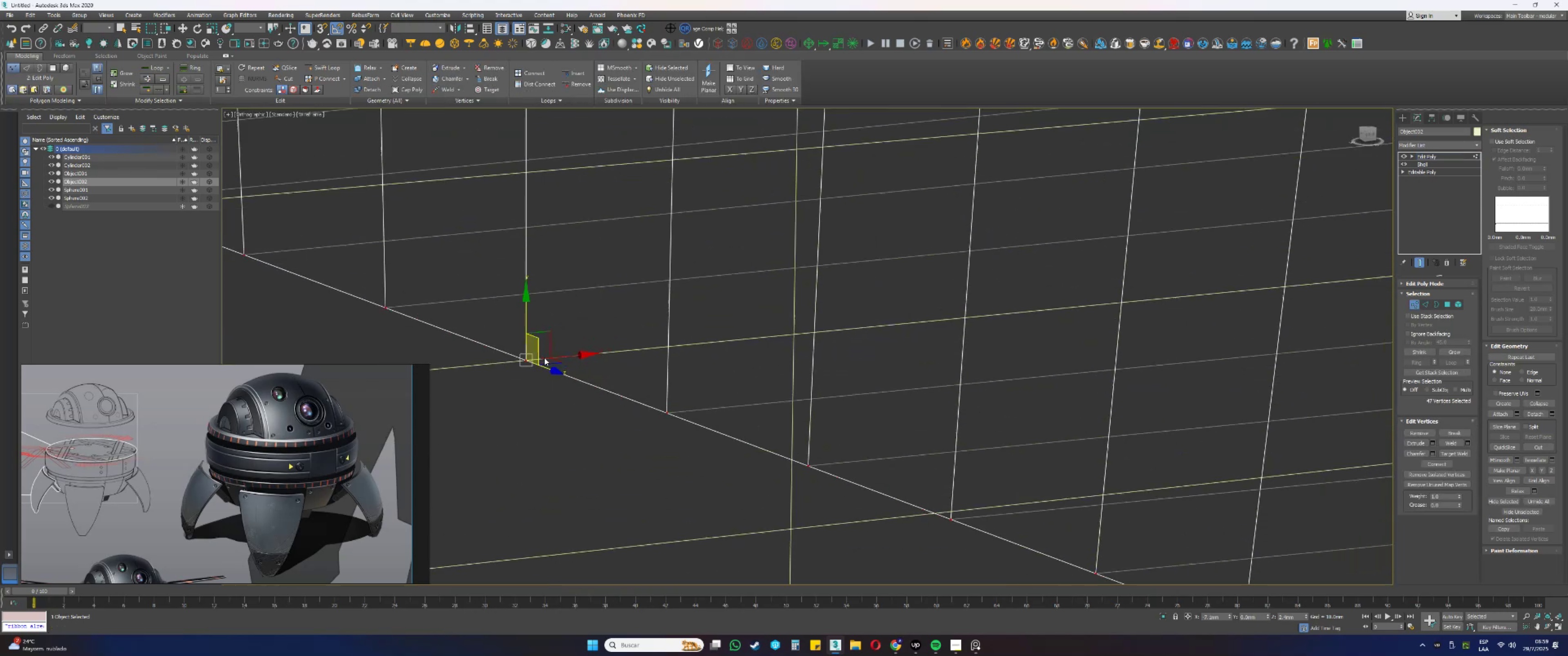 
key(F3)
 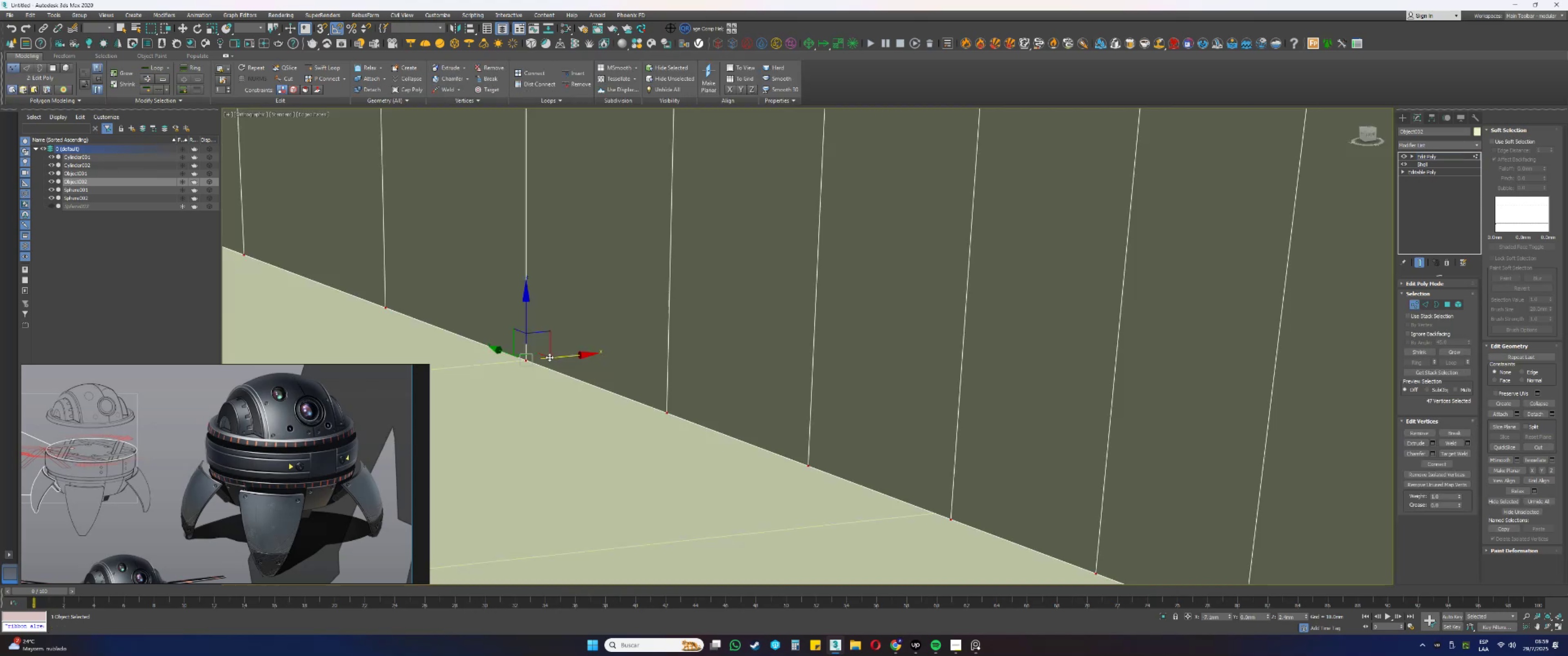 
scroll: coordinate [641, 353], scroll_direction: down, amount: 9.0
 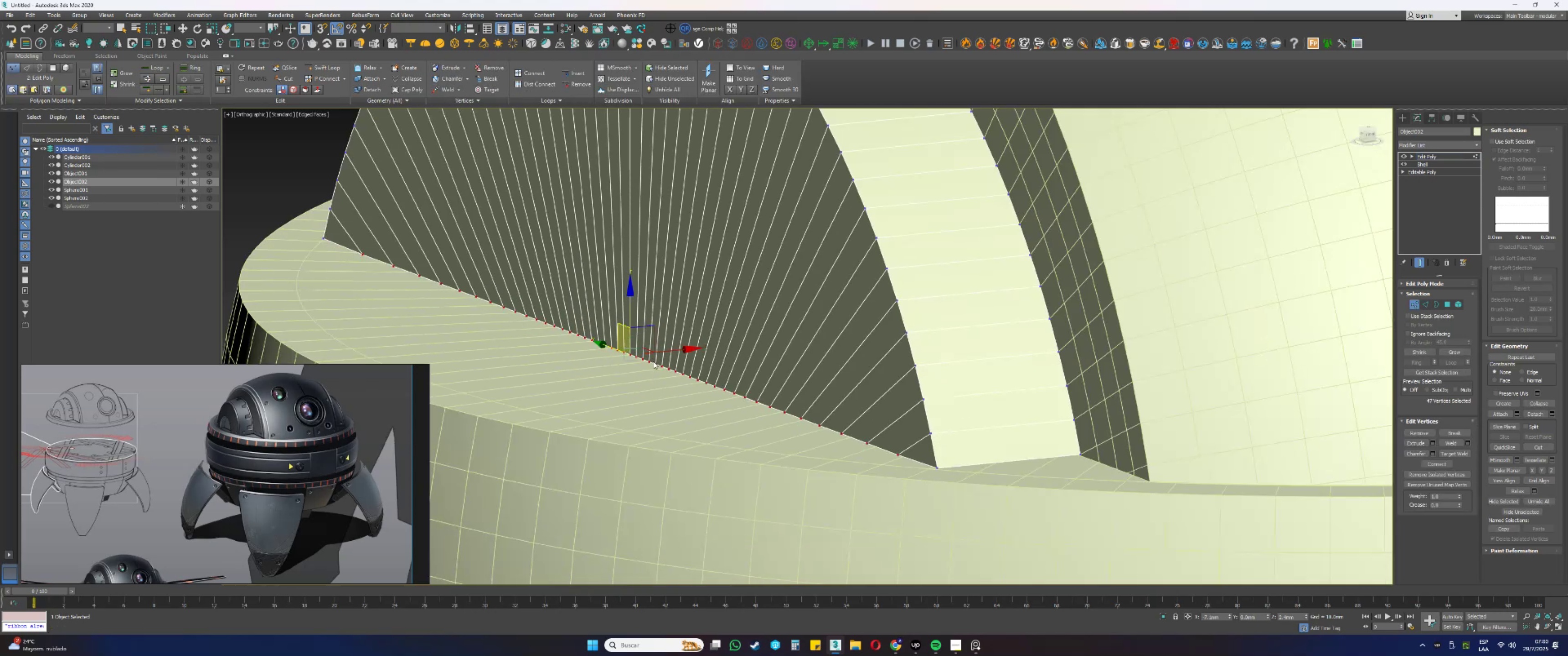 
right_click([653, 361])
 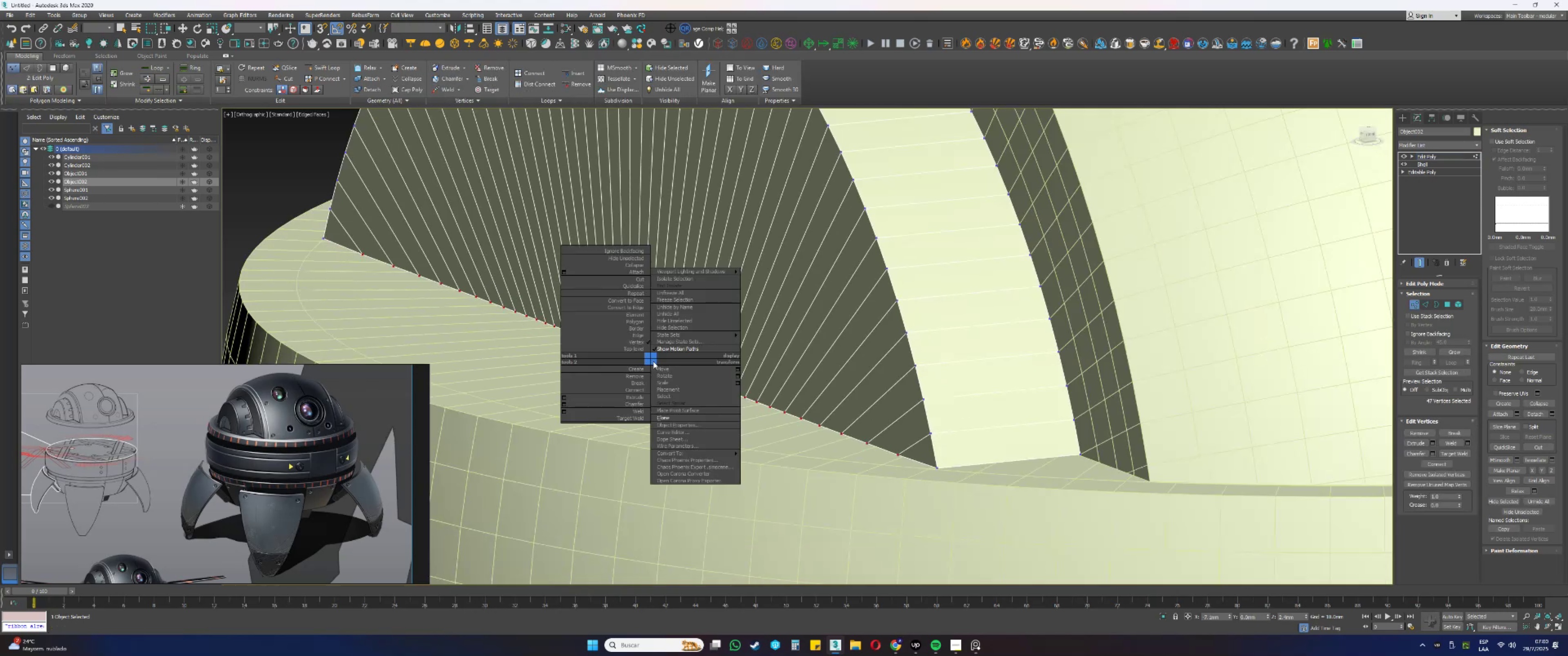 
key(Escape)
type([F3][F3]ssfz[F3]ss)
 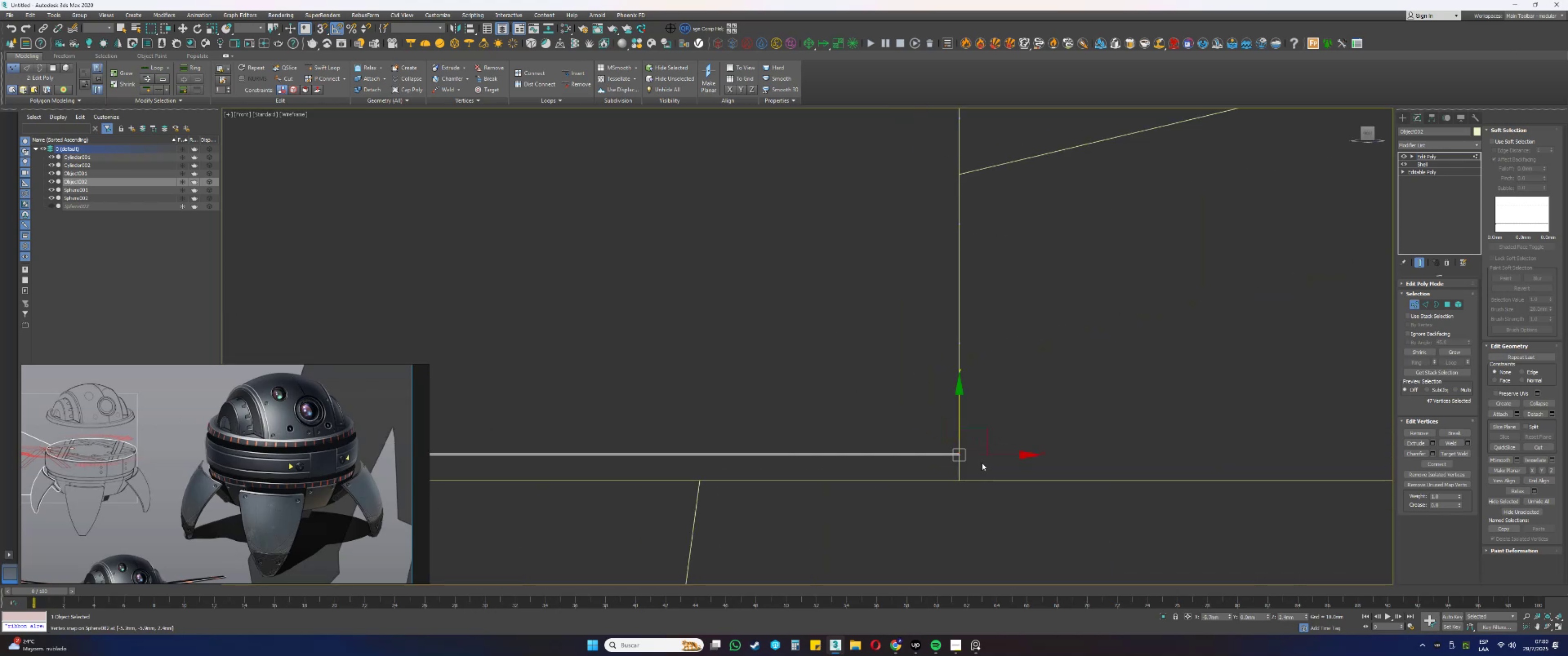 
scroll: coordinate [652, 359], scroll_direction: up, amount: 1.0
 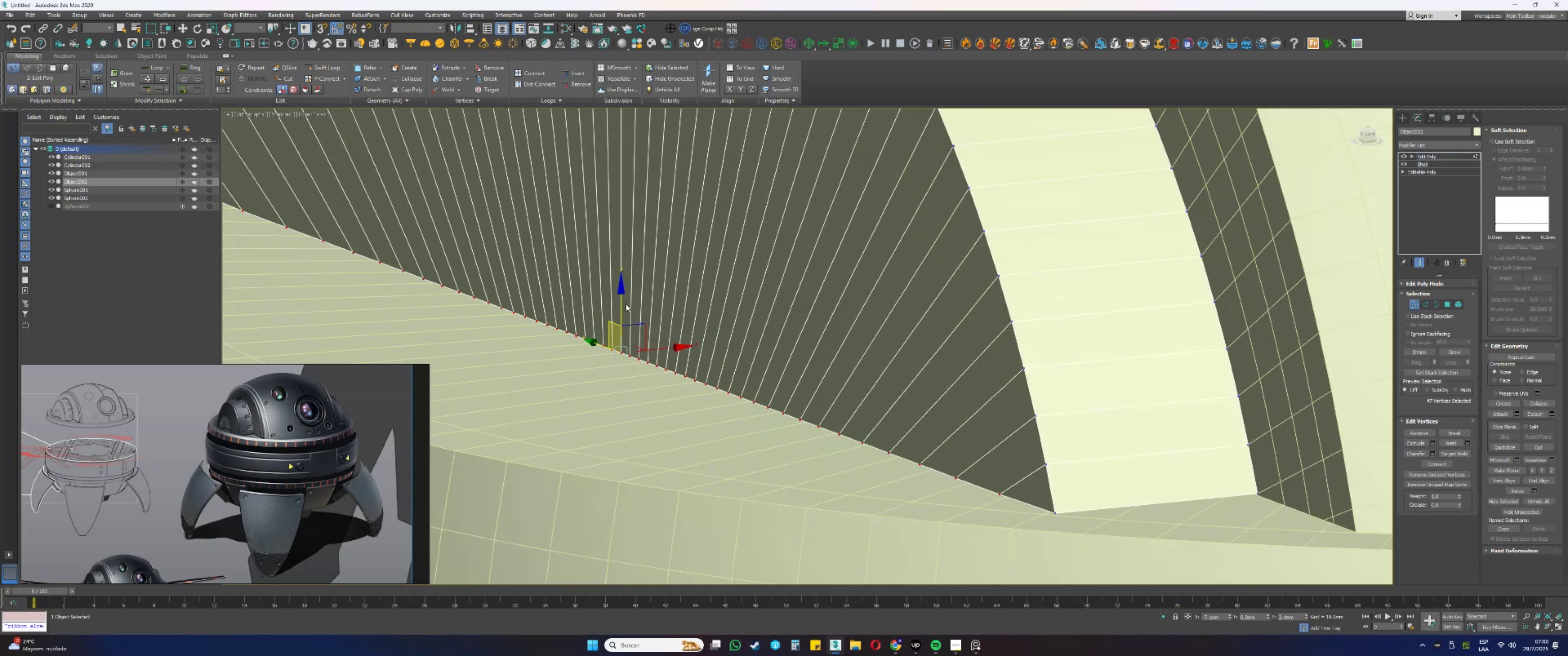 
left_click_drag(start_coordinate=[621, 302], to_coordinate=[1061, 513])
 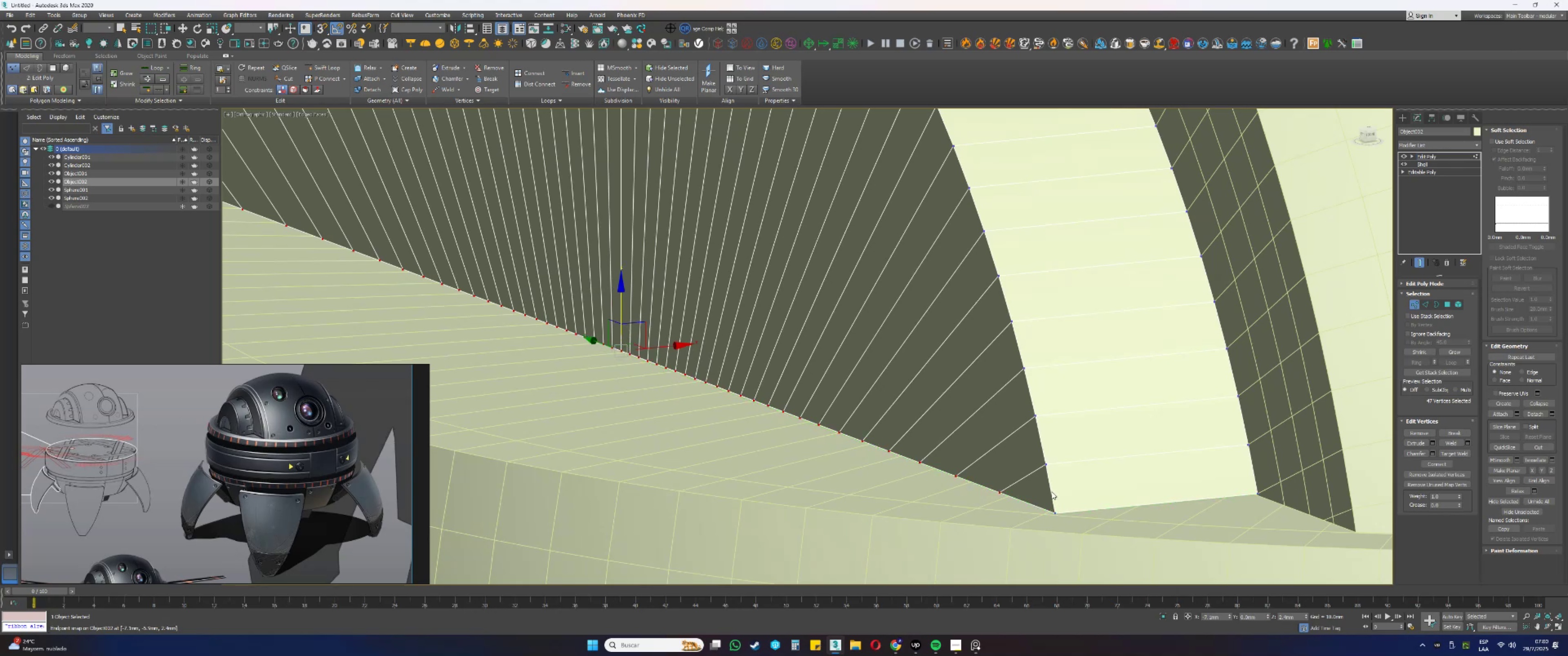 
scroll: coordinate [1052, 491], scroll_direction: down, amount: 2.0
 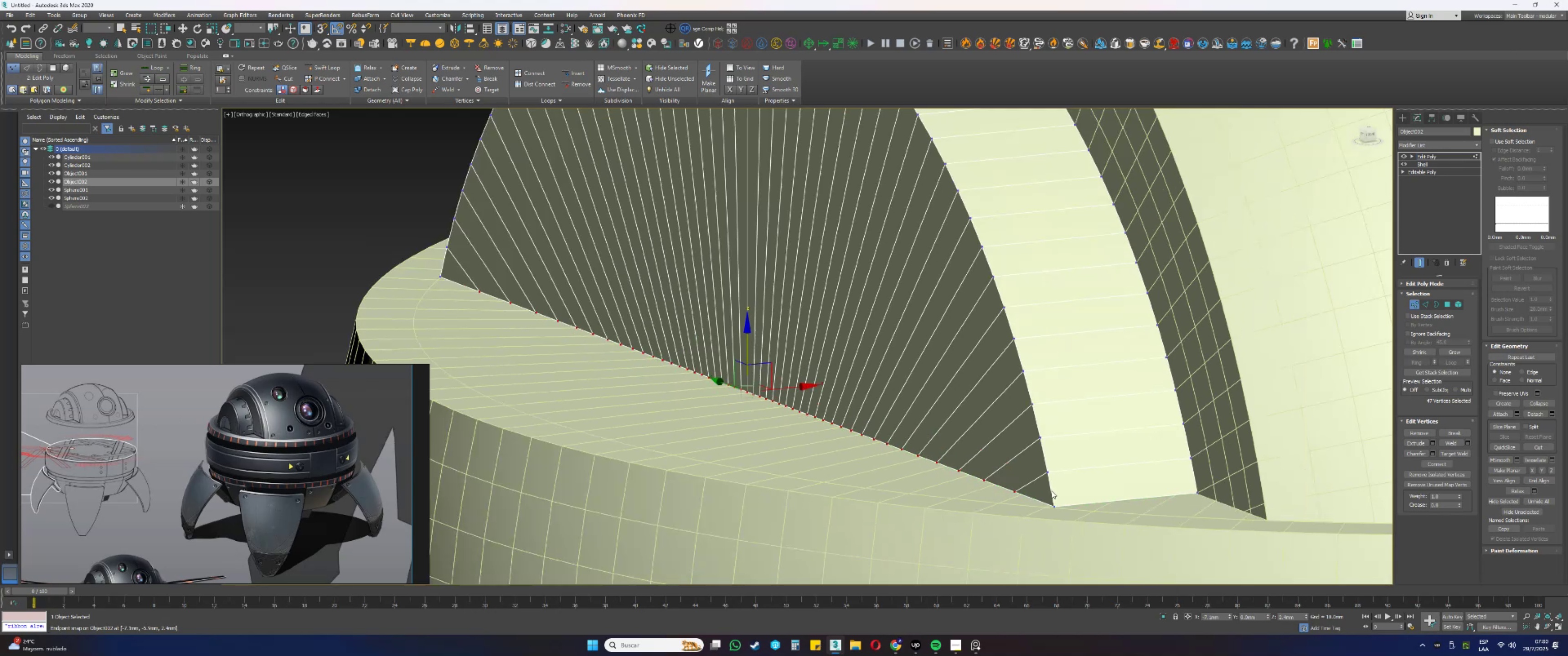 
hold_key(key=AltLeft, duration=0.59)
 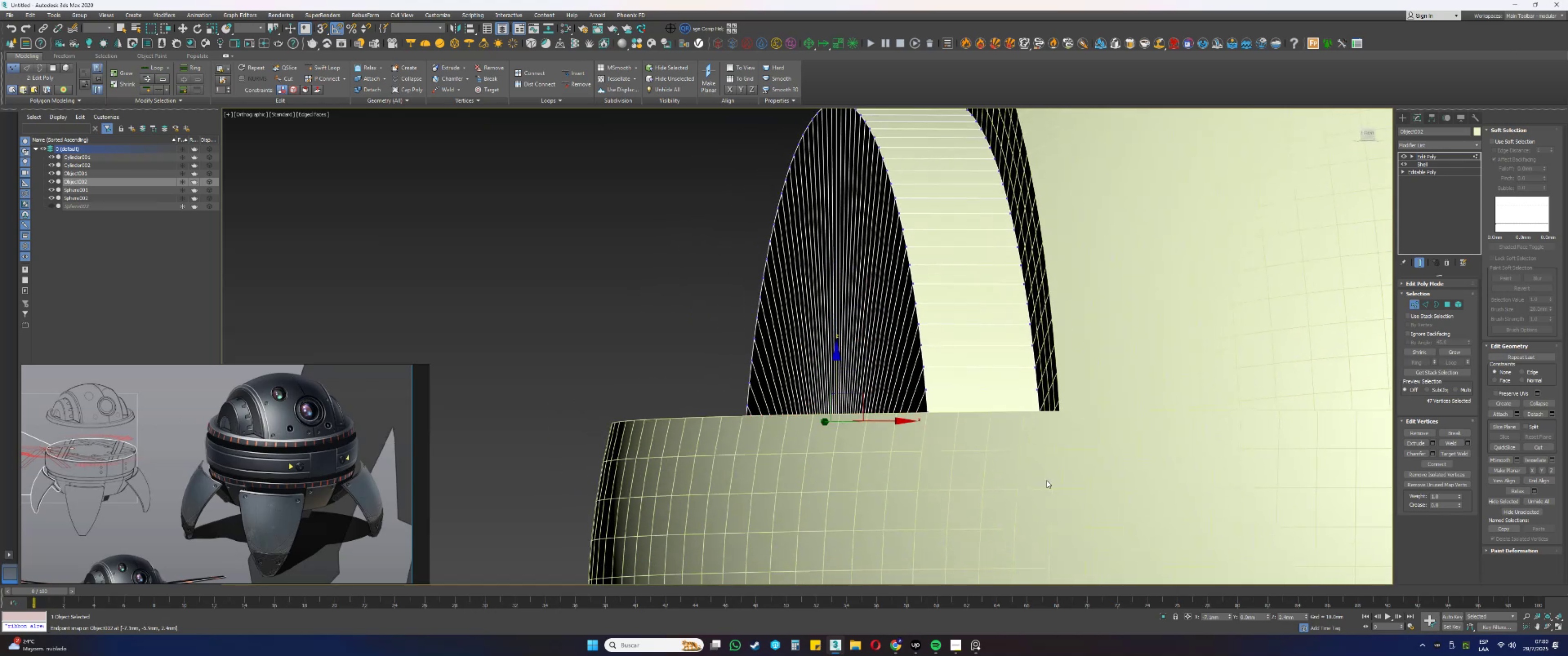 
hold_key(key=AltLeft, duration=0.64)
 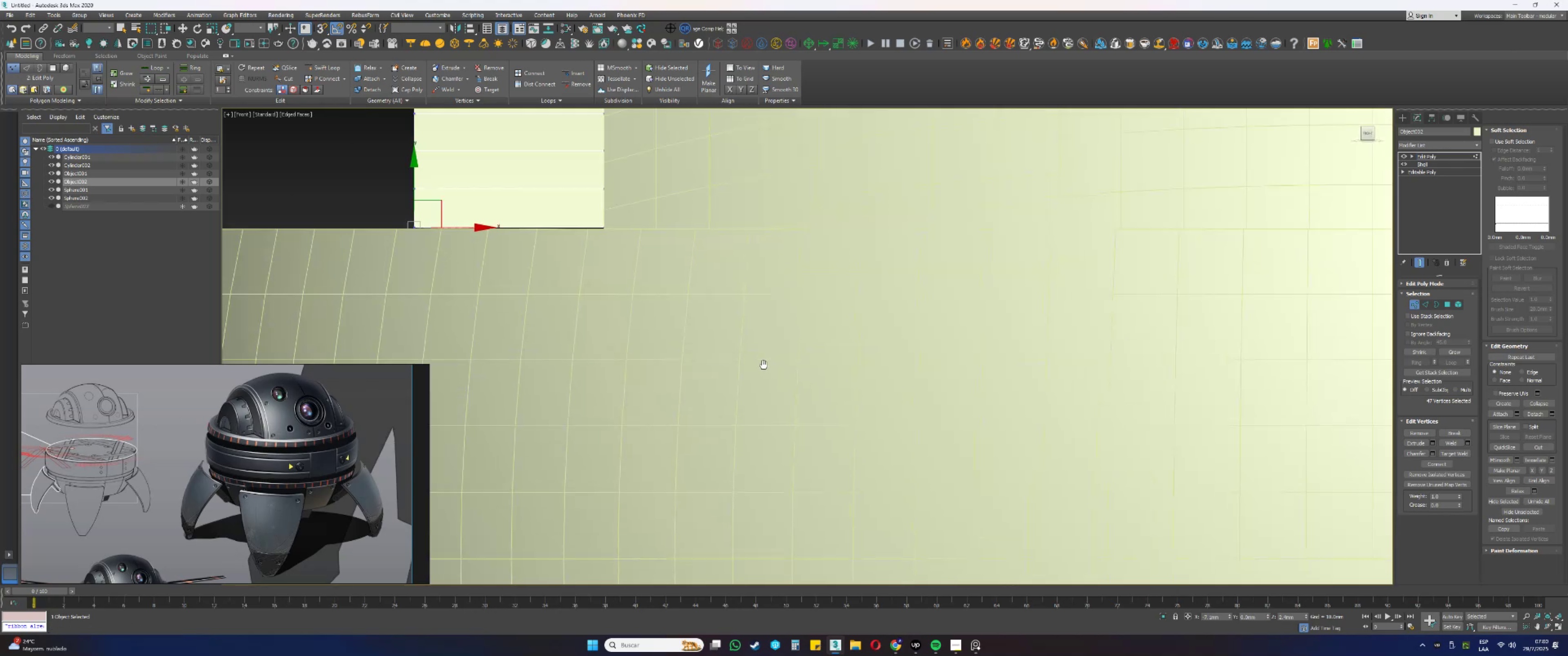 
scroll: coordinate [914, 457], scroll_direction: up, amount: 9.0
 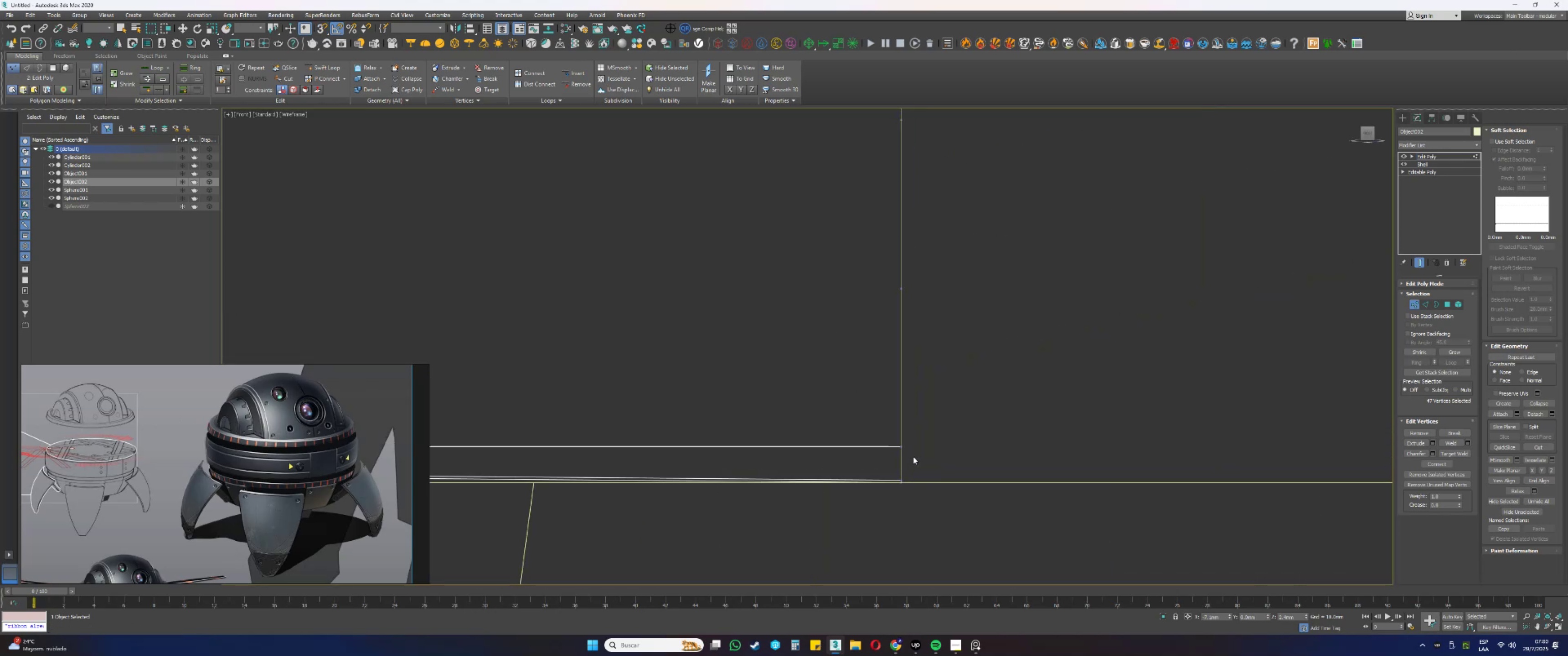 
left_click_drag(start_coordinate=[924, 511], to_coordinate=[867, 464])
 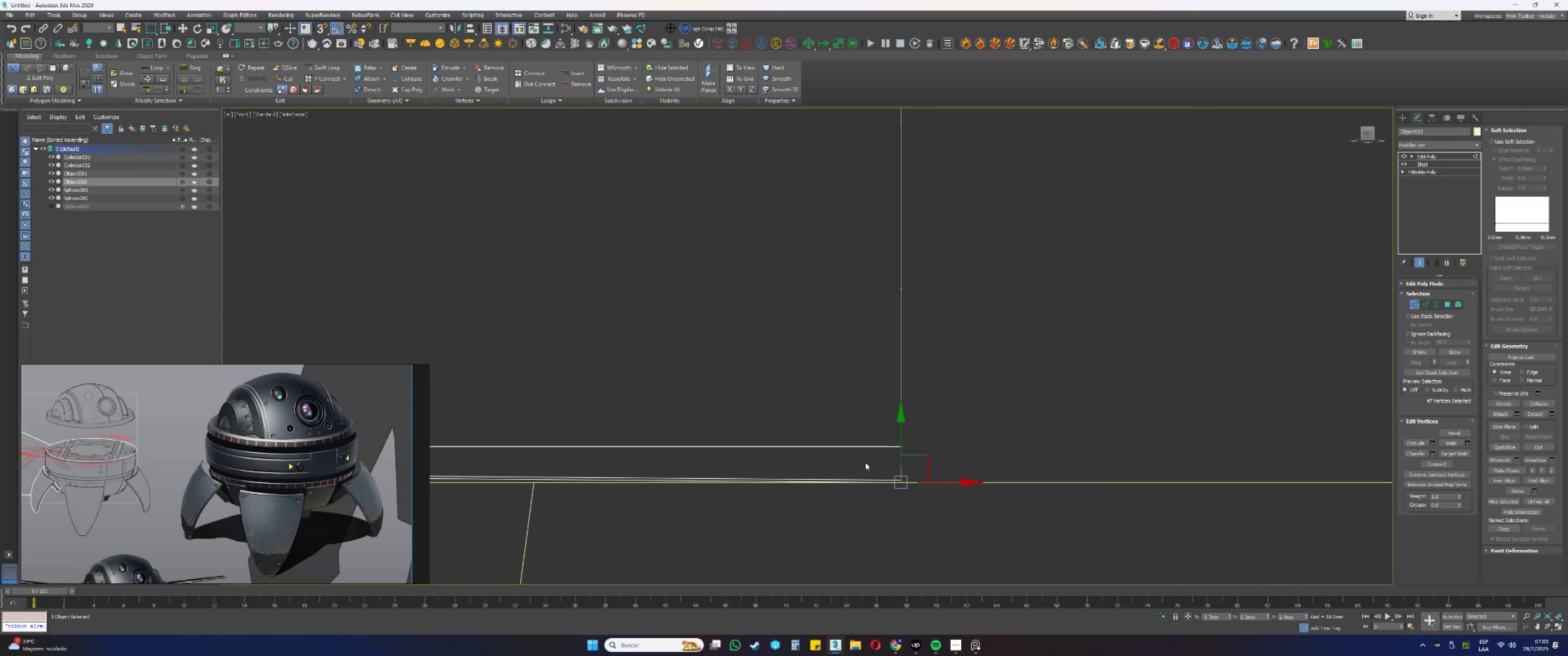 
scroll: coordinate [882, 452], scroll_direction: up, amount: 2.0
 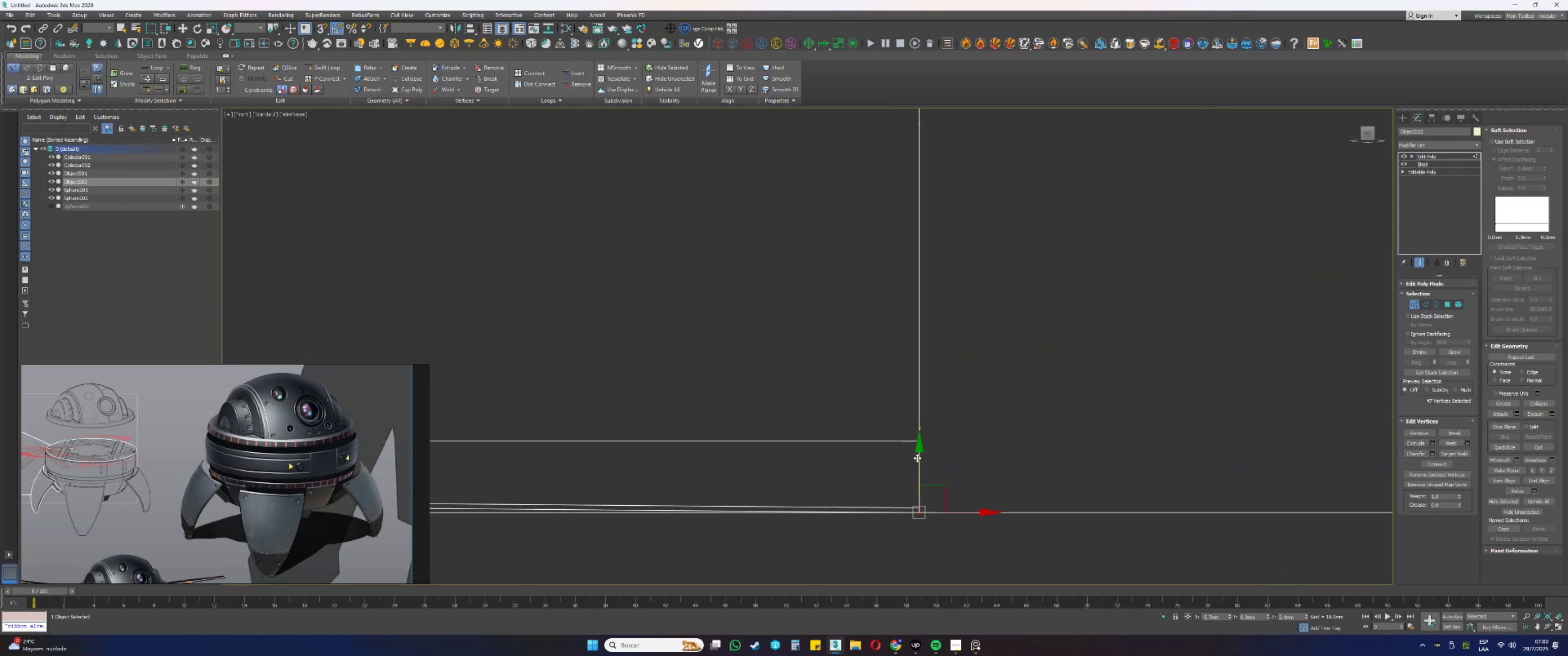 
left_click_drag(start_coordinate=[919, 460], to_coordinate=[917, 446])
 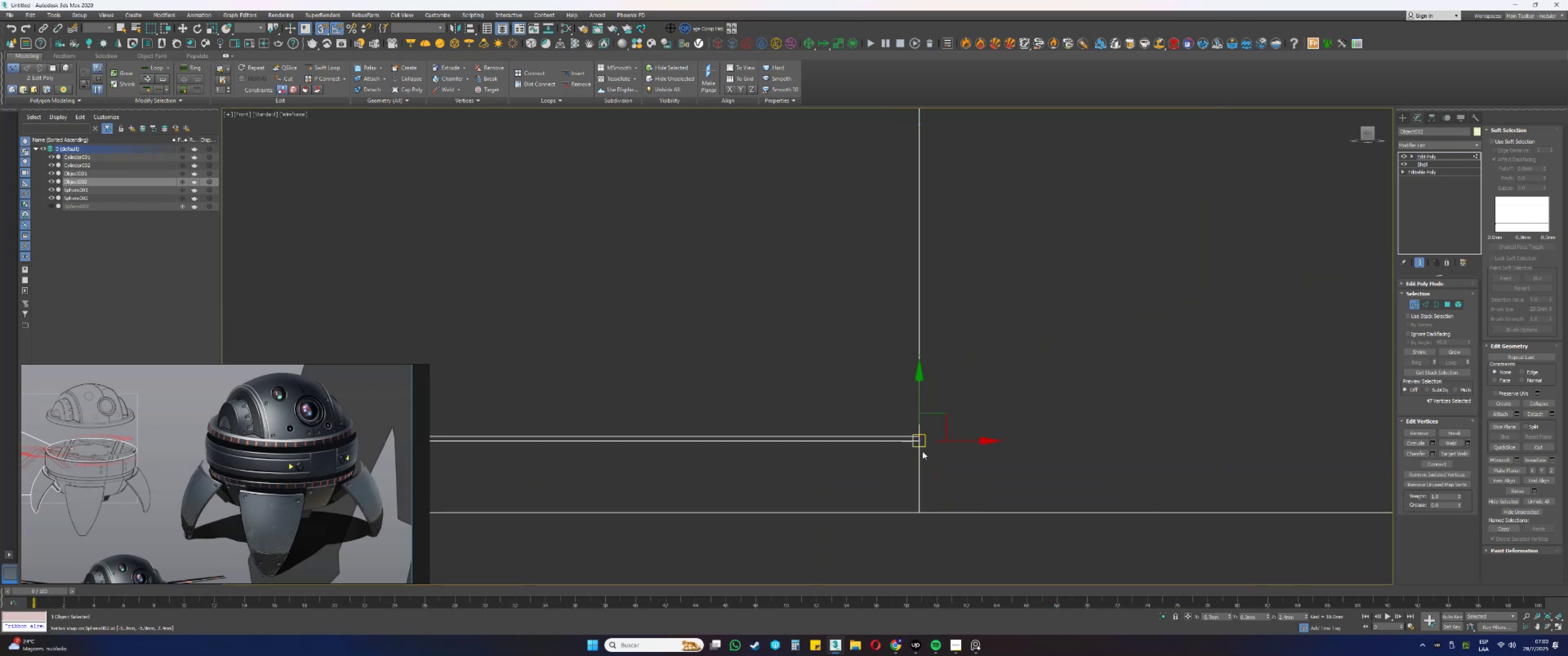 
scroll: coordinate [954, 462], scroll_direction: down, amount: 8.0
 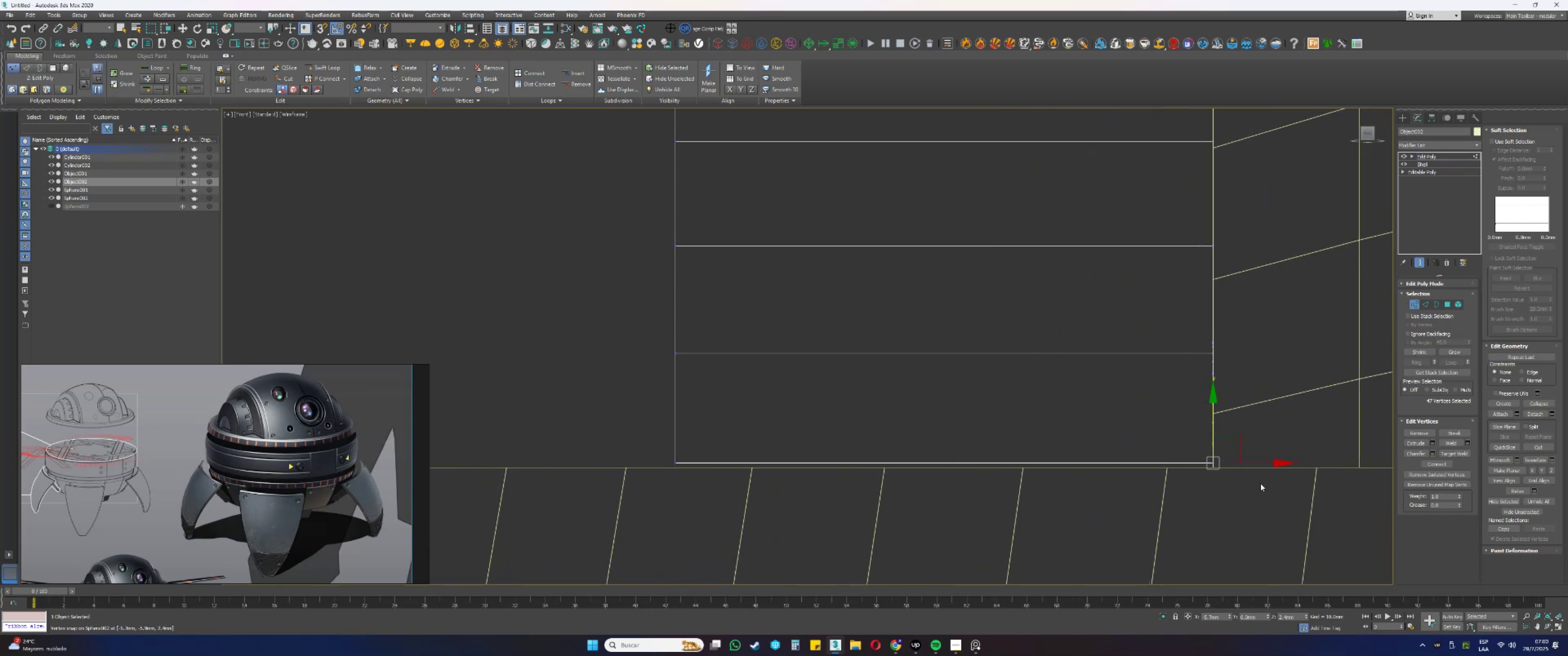 
key(Alt+AltLeft)
 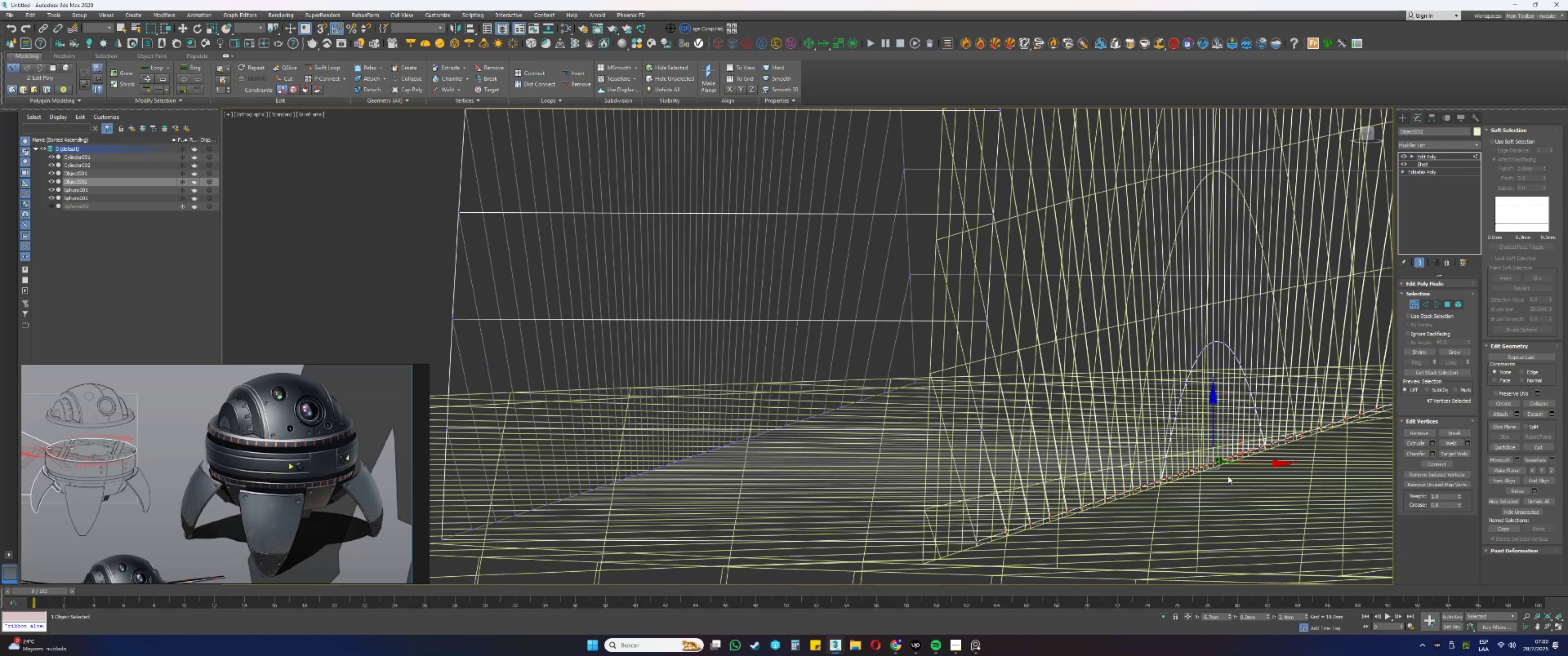 
scroll: coordinate [1162, 452], scroll_direction: down, amount: 4.0
 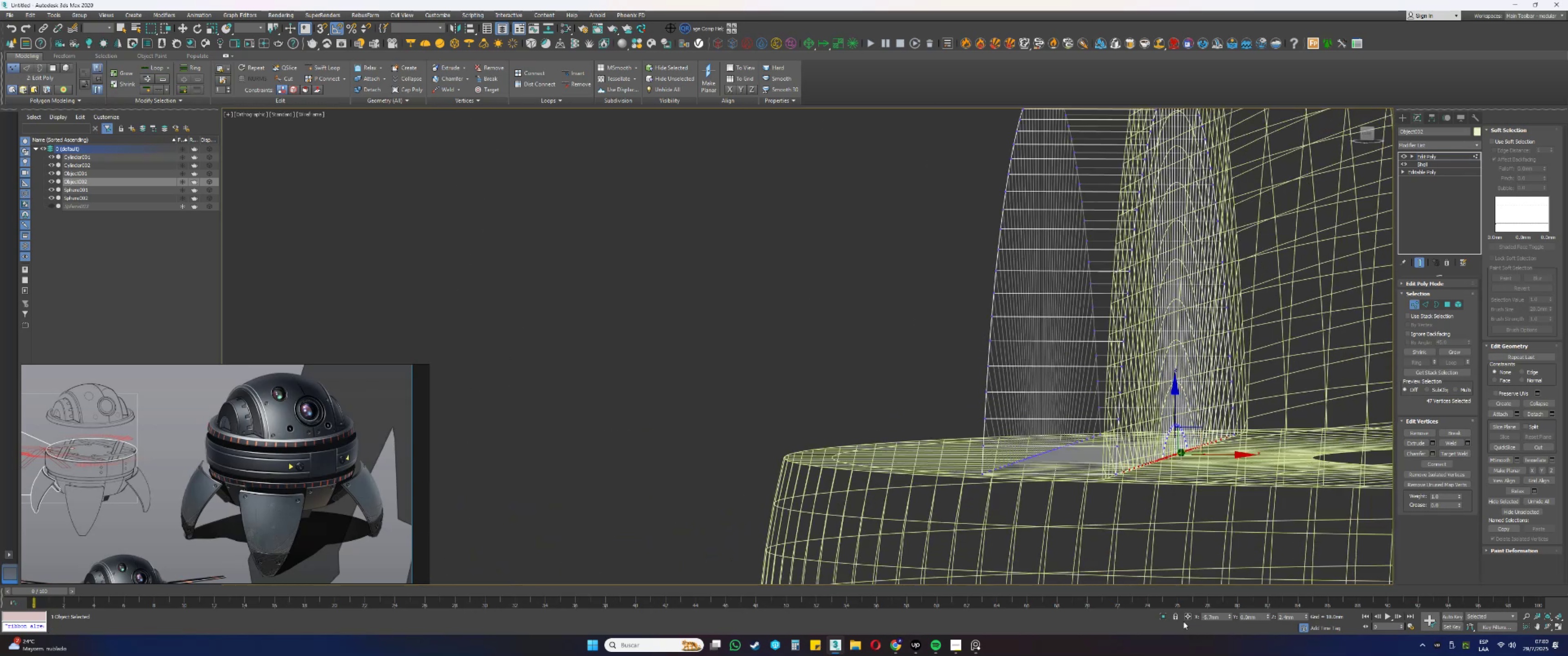 
left_click([1165, 619])
 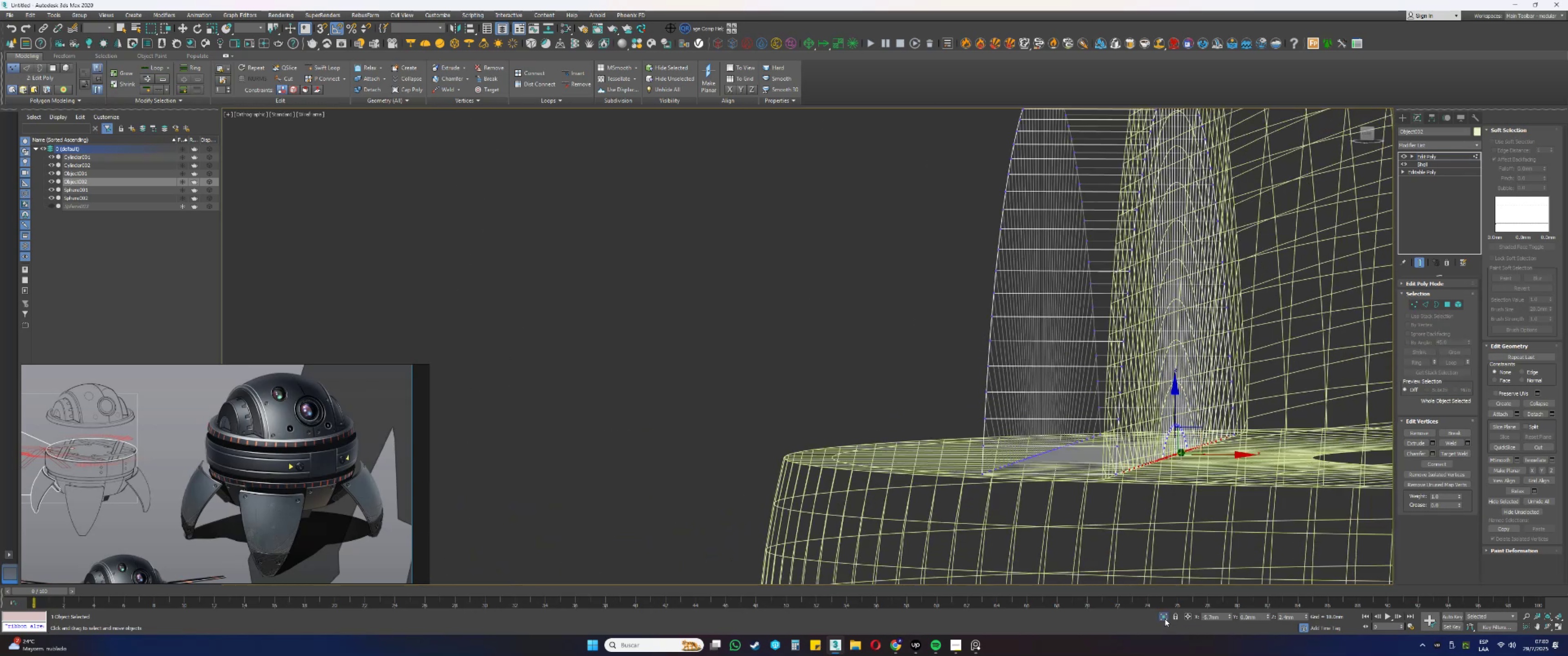 
key(F3)
 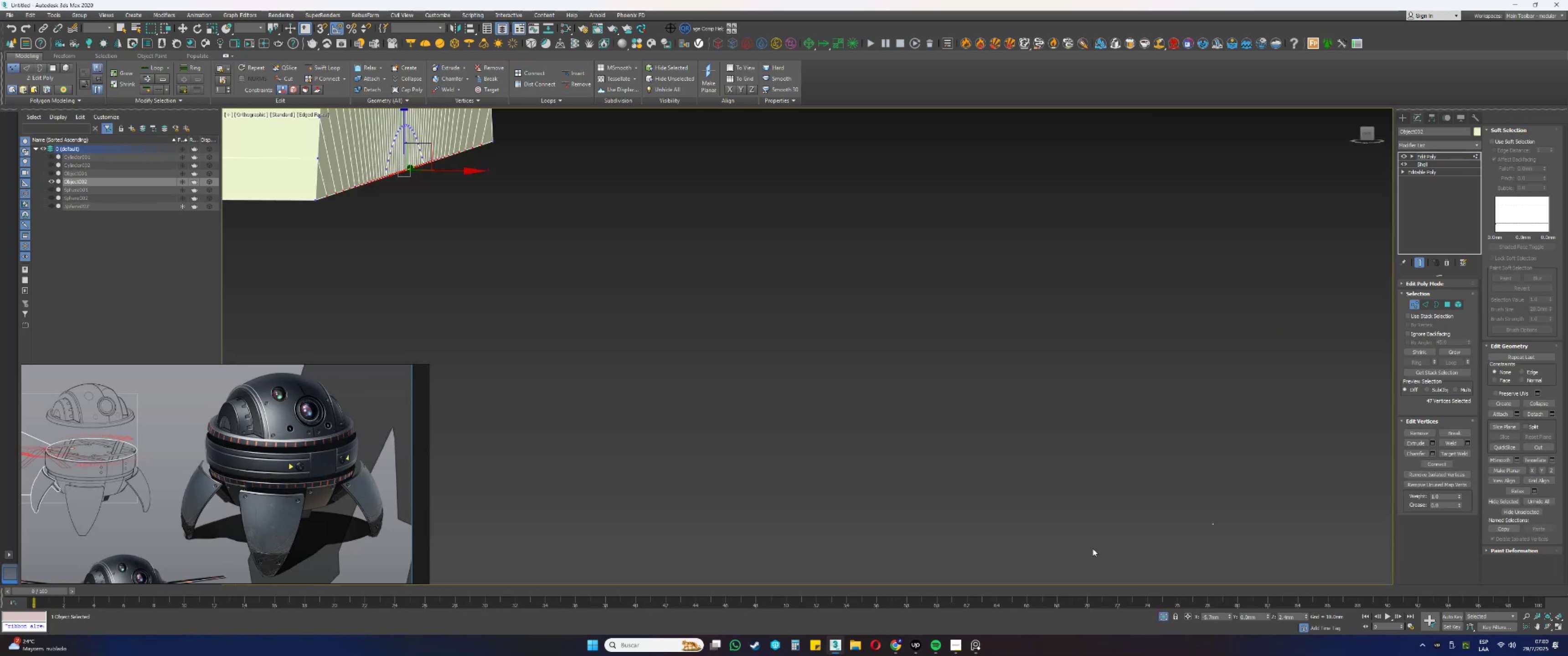 
key(Alt+AltLeft)
 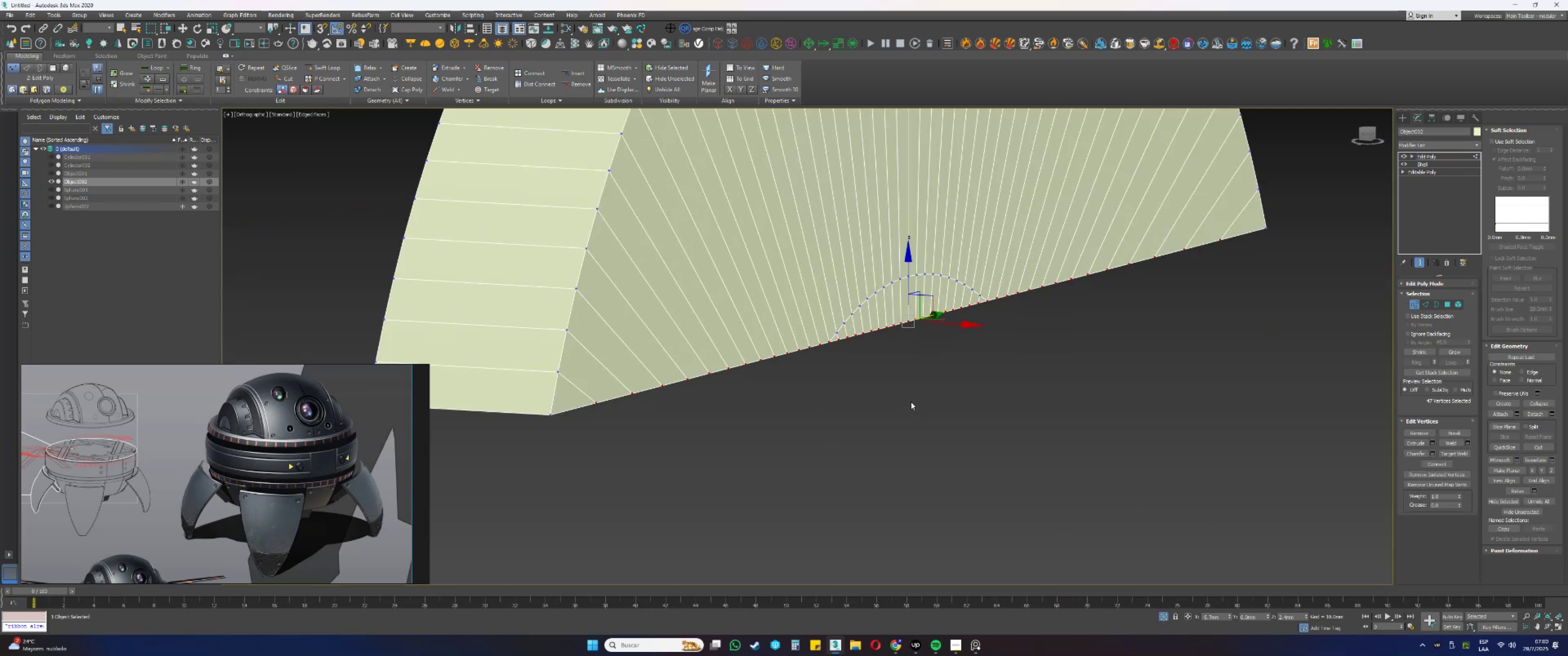 
key(Control+ControlLeft)
 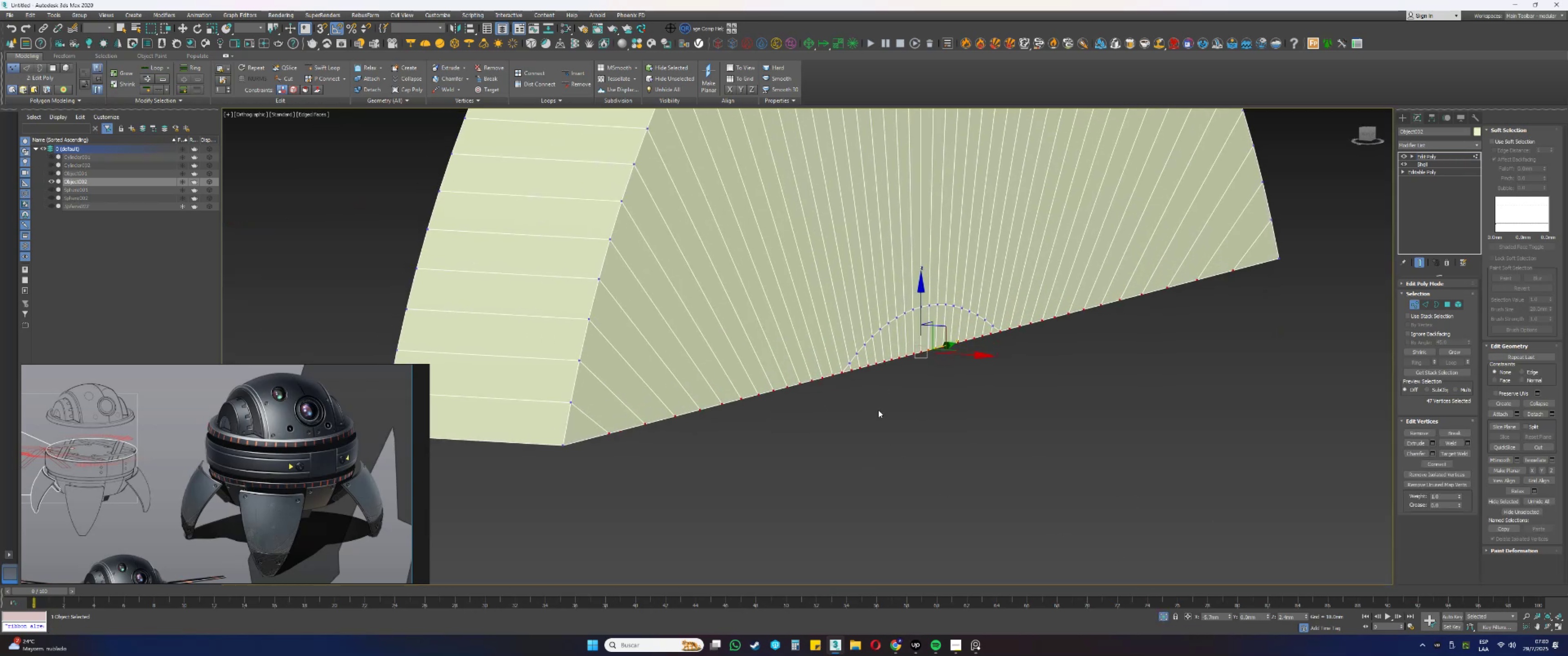 
key(Control+Z)
 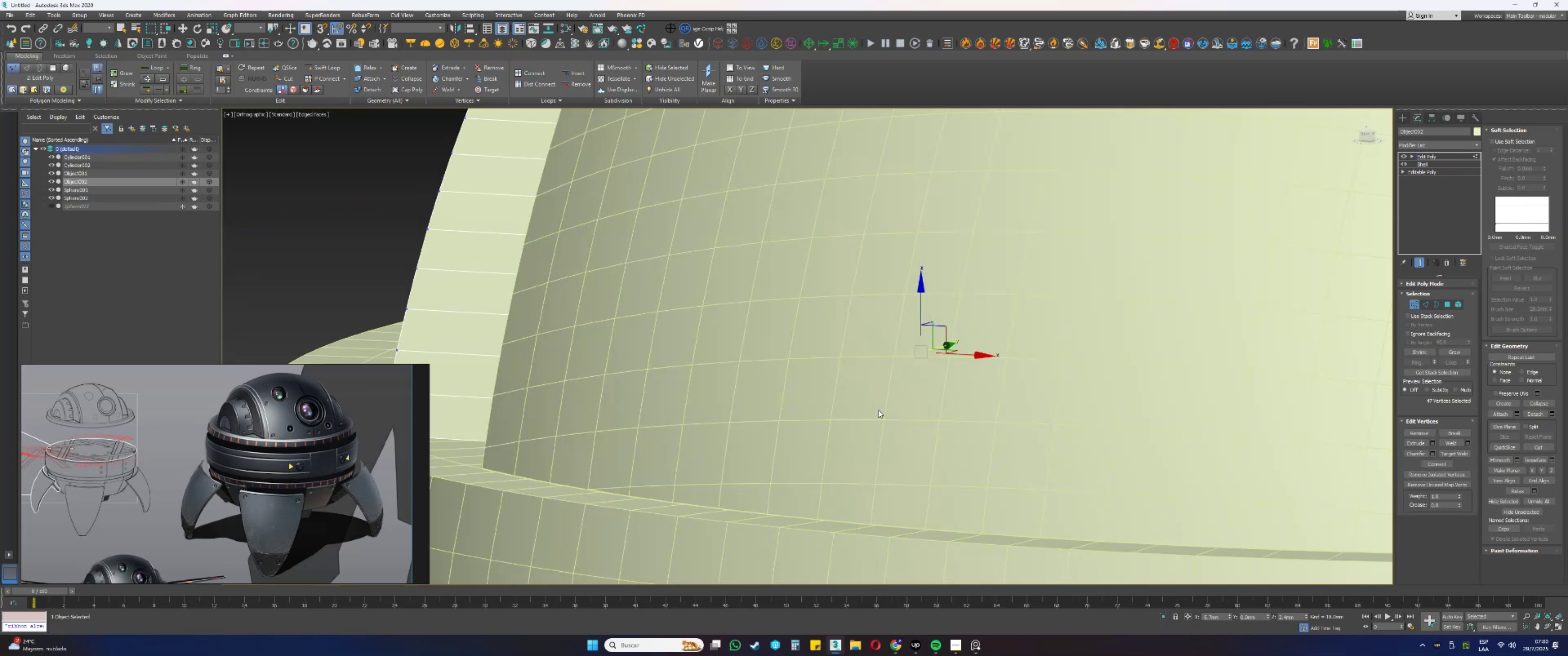 
key(Control+ControlLeft)
 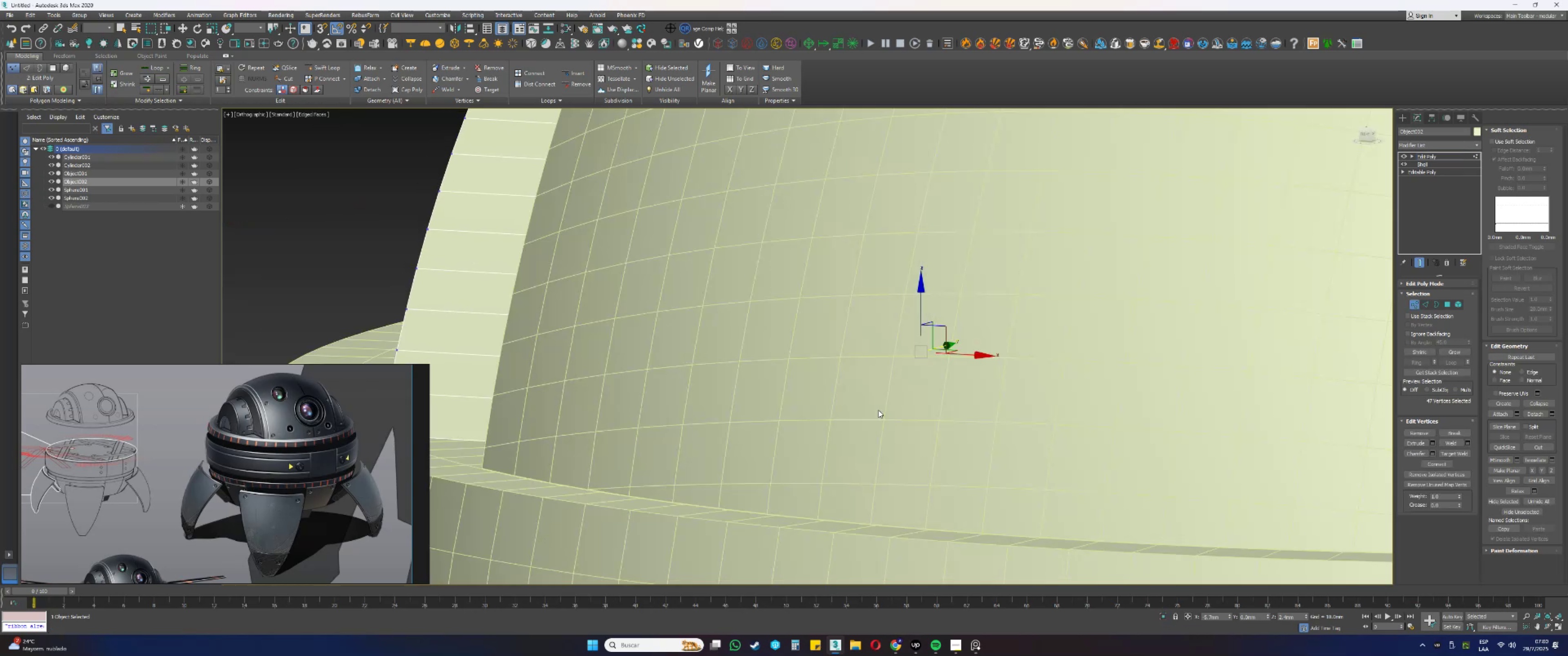 
key(Control+Z)
 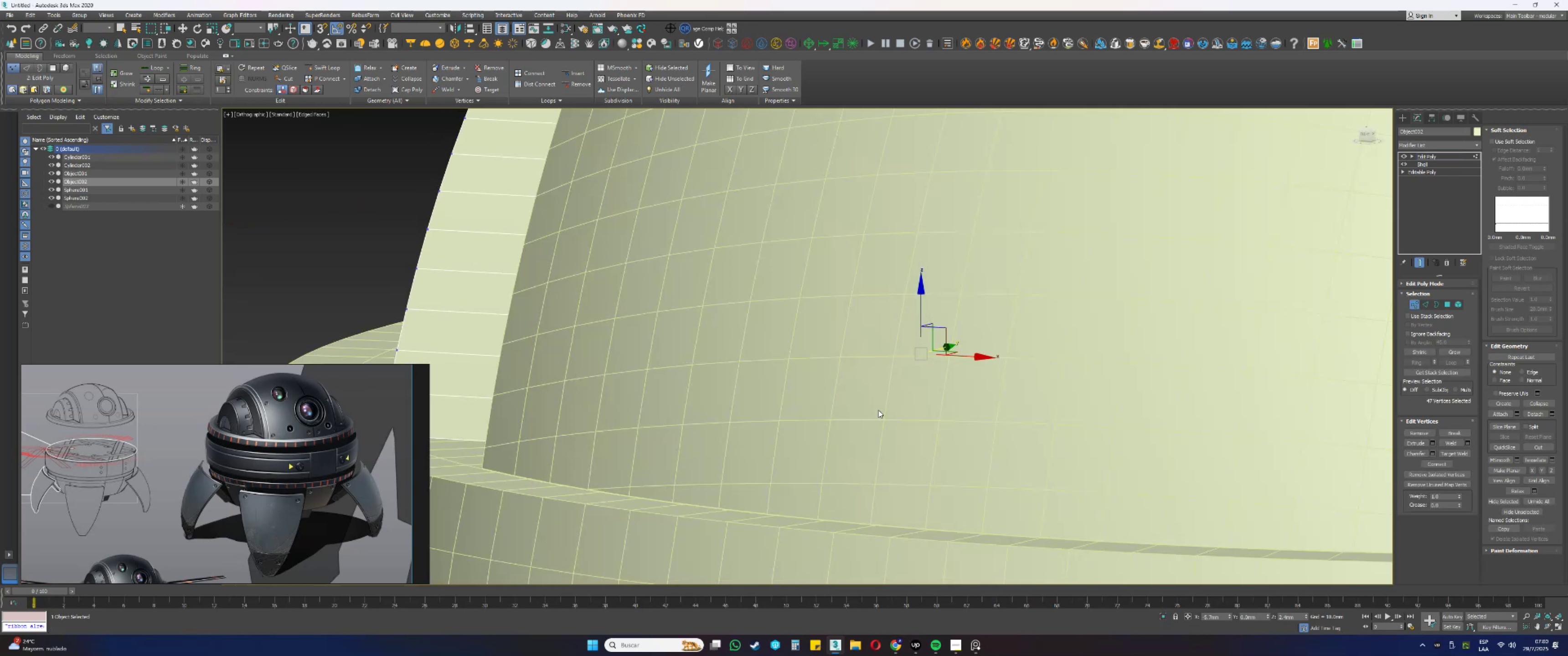 
key(Control+ControlLeft)
 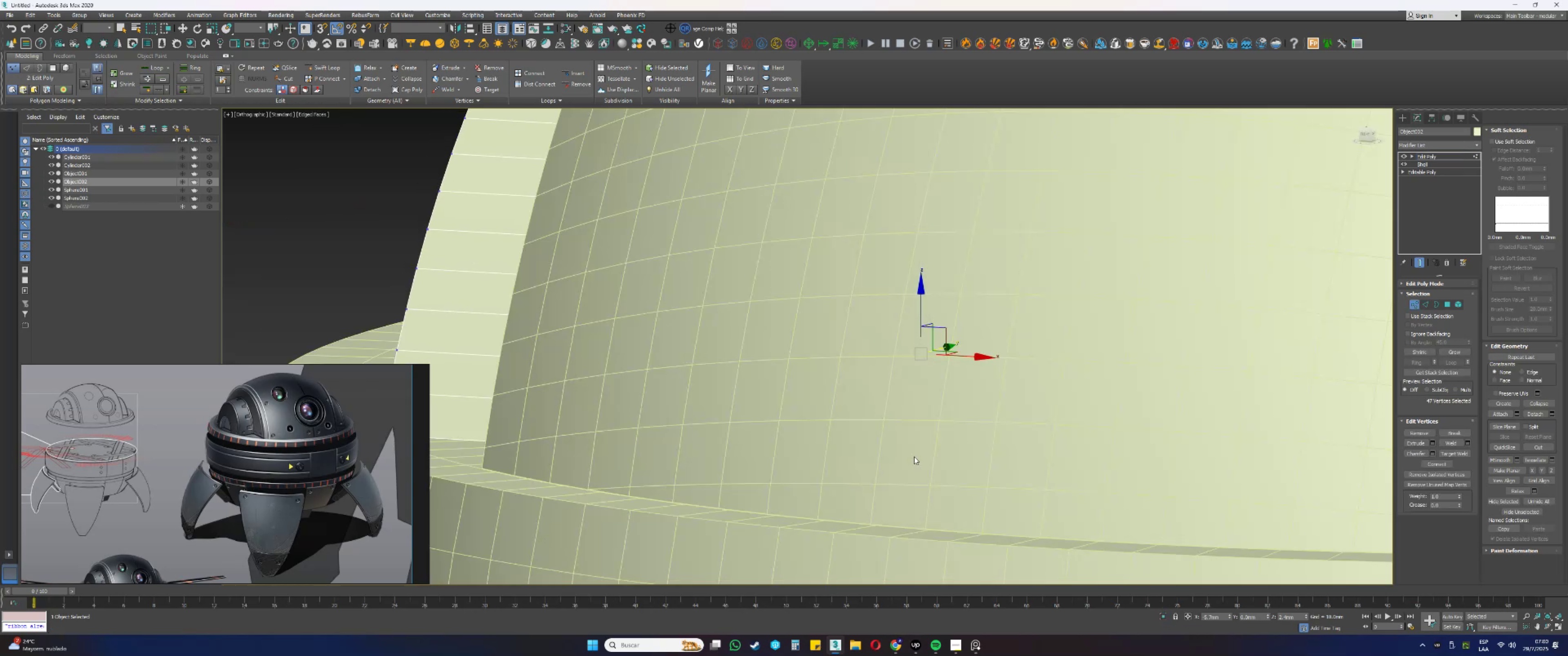 
key(Control+Z)
 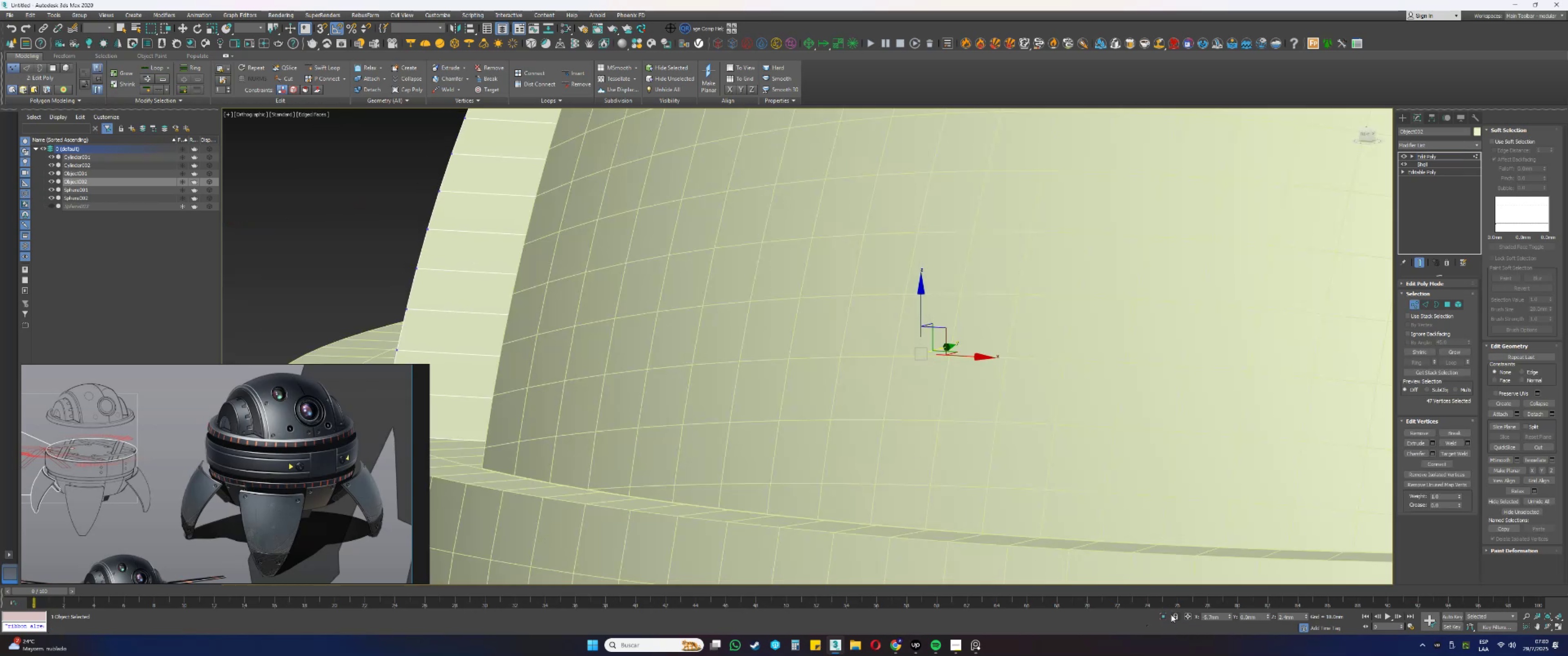 
left_click([1166, 613])
 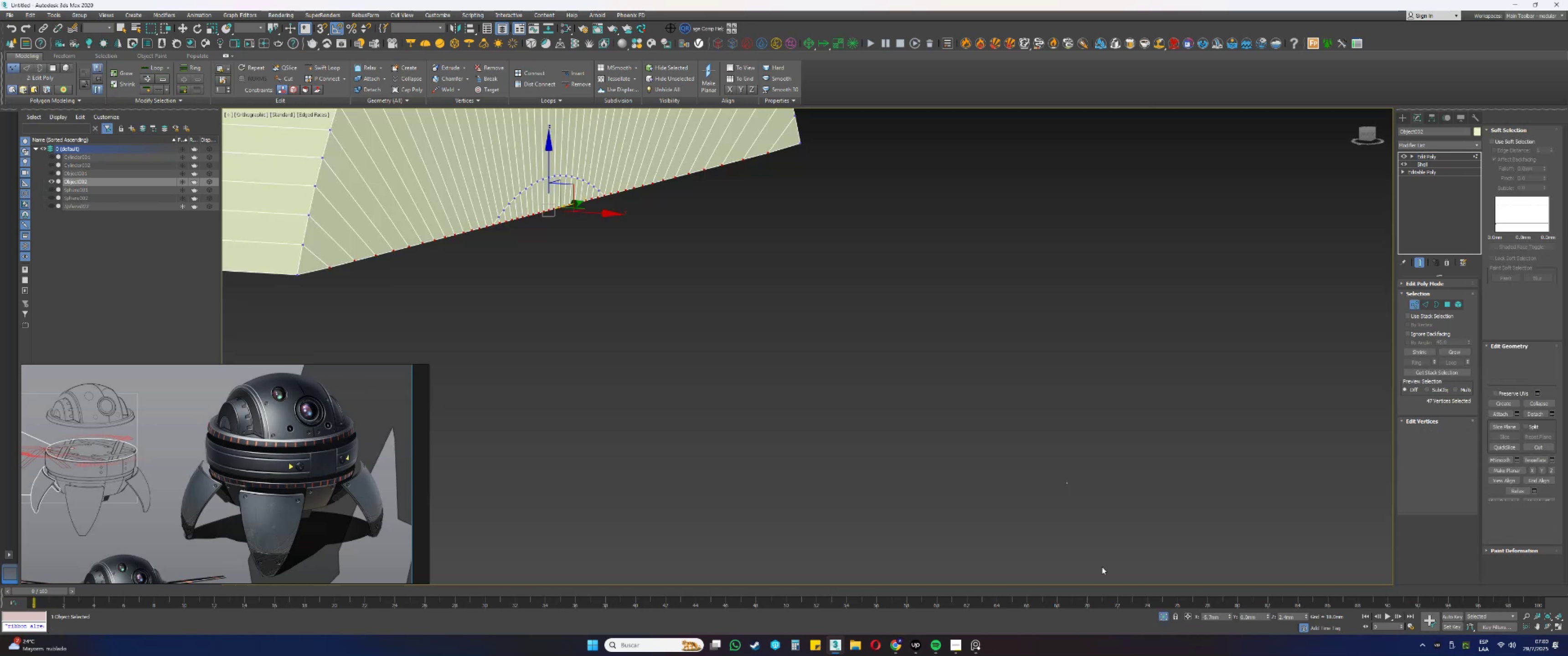 
key(Alt+AltLeft)
 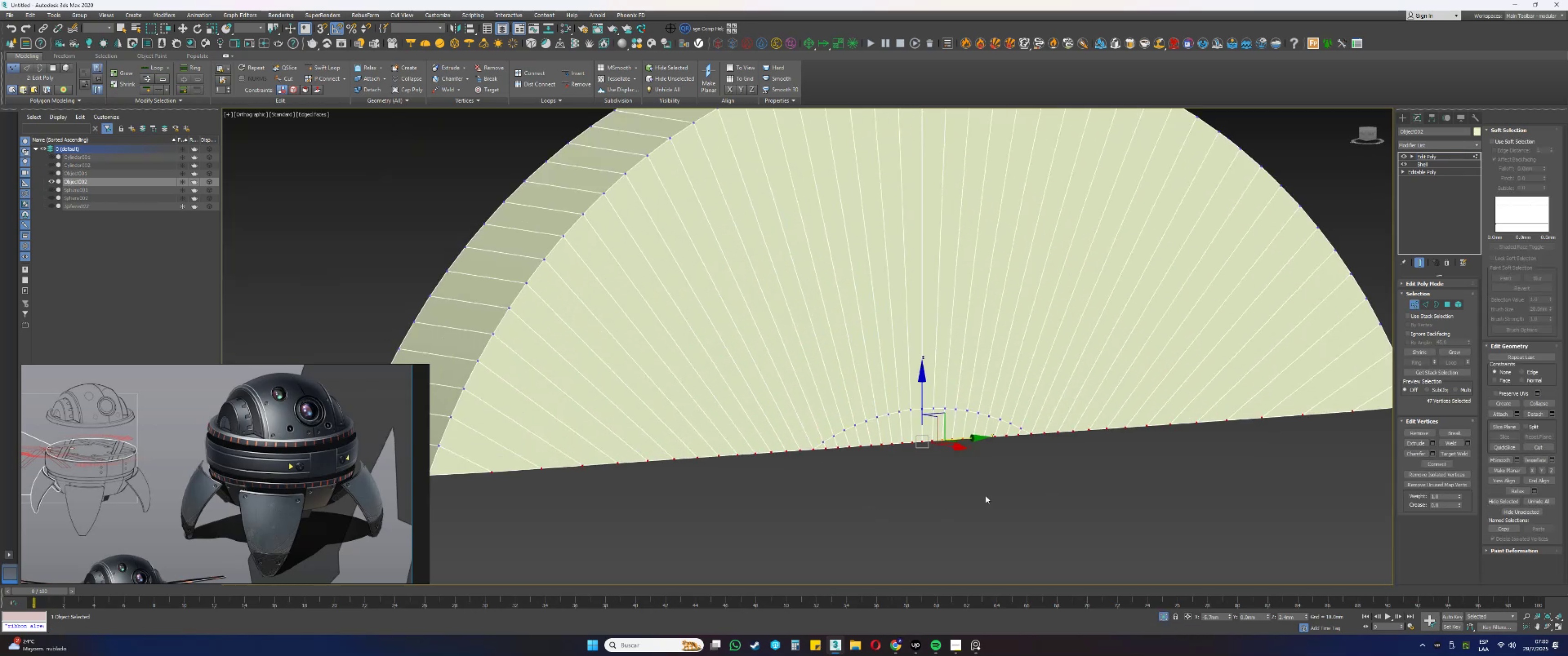 
key(2)
 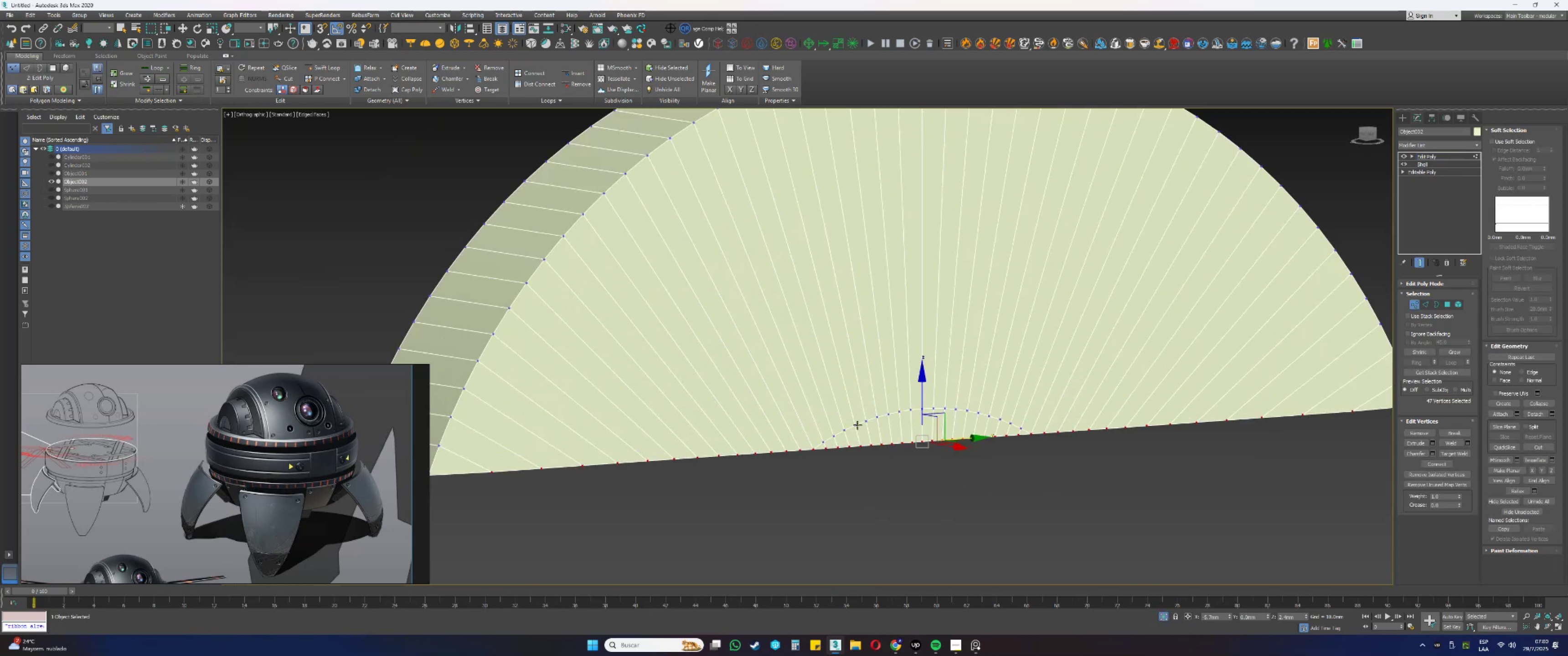 
scroll: coordinate [851, 424], scroll_direction: up, amount: 3.0
 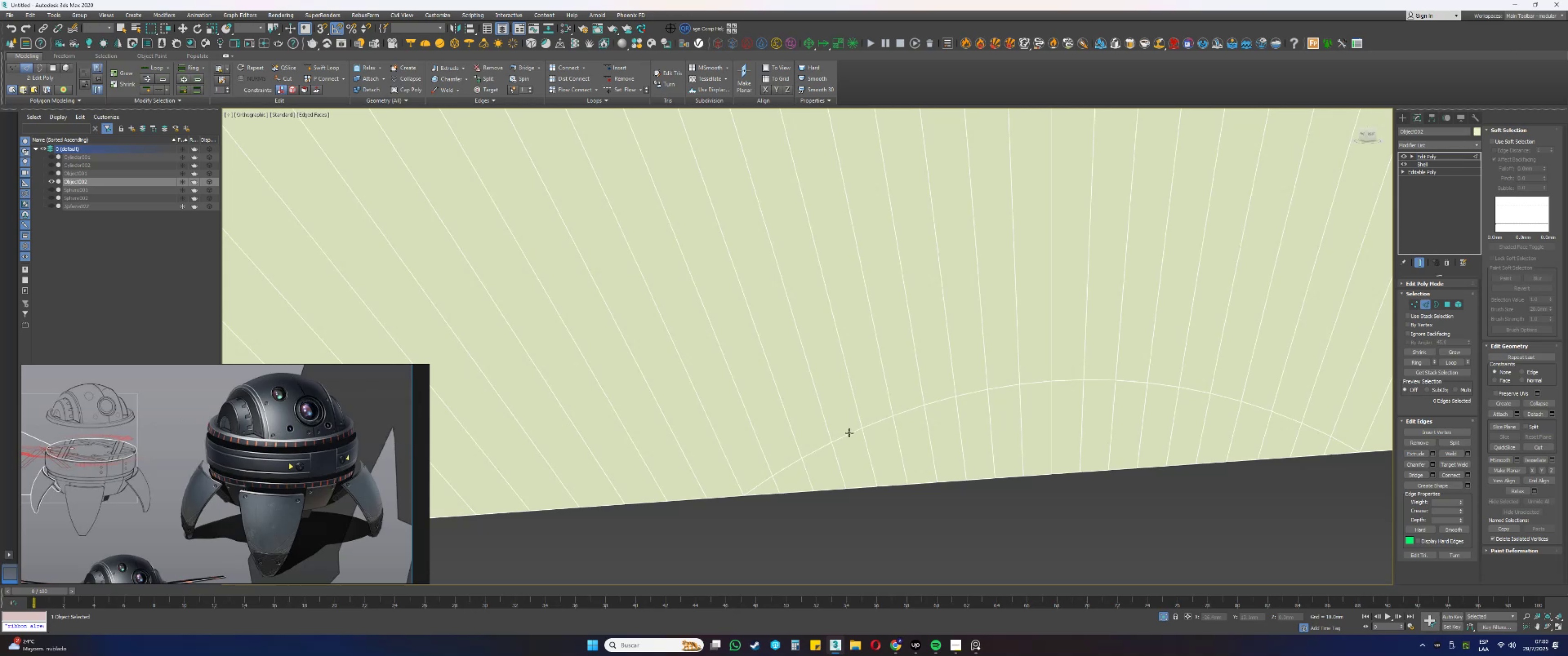 
double_click([849, 433])
 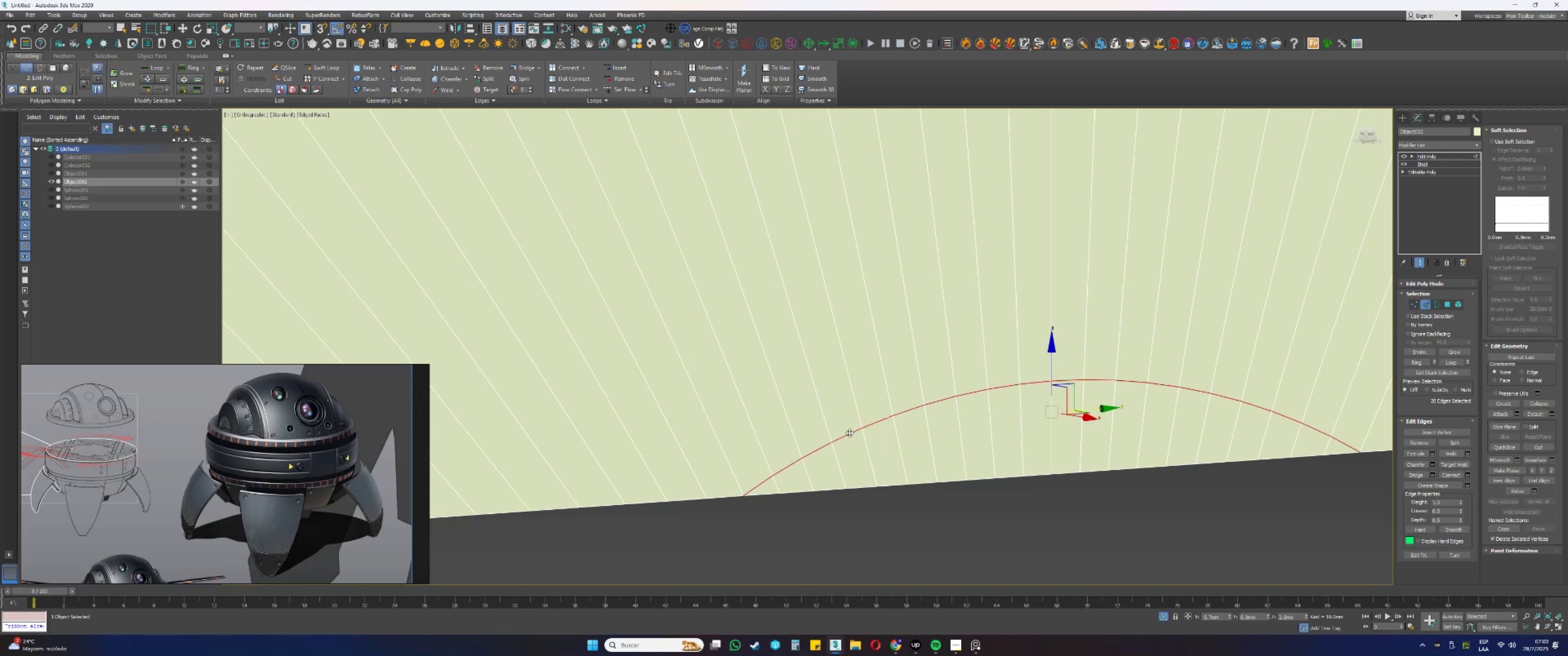 
key(Control+Backspace)
 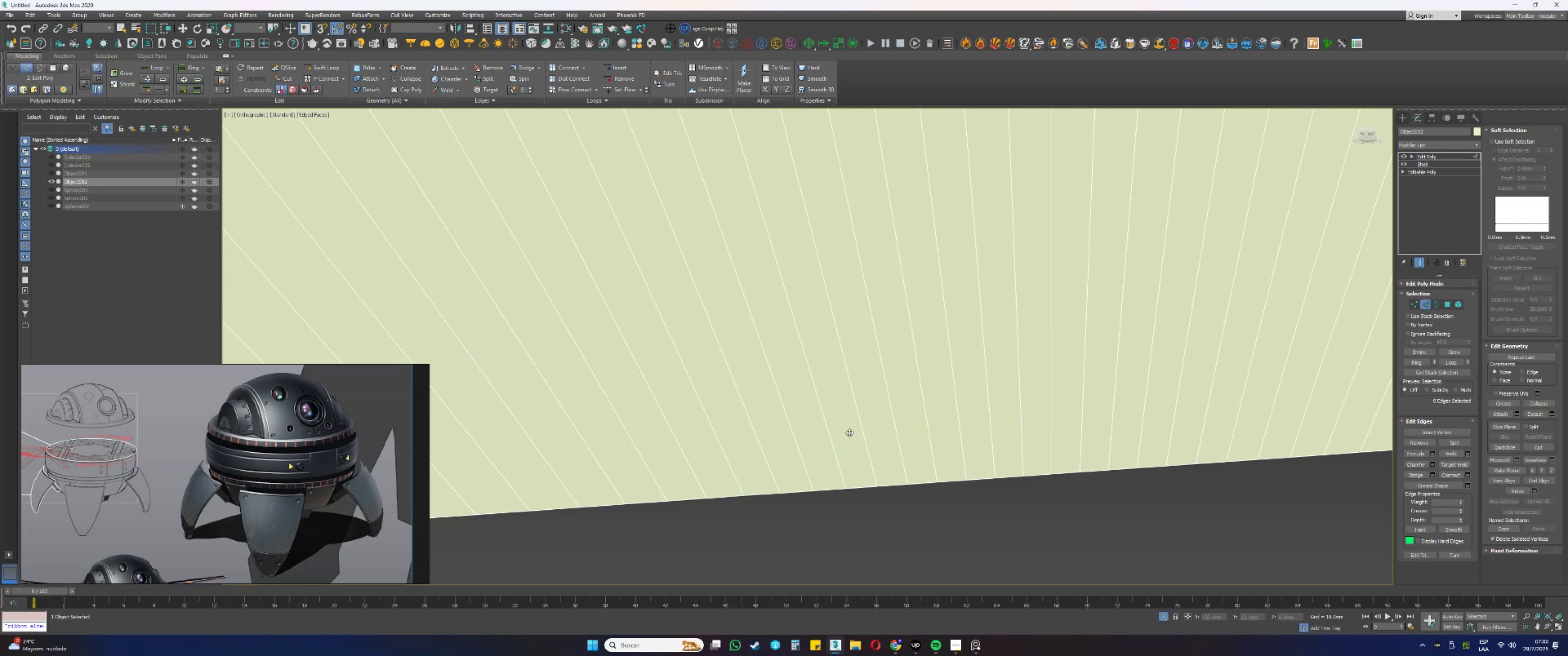 
scroll: coordinate [849, 432], scroll_direction: down, amount: 5.0
 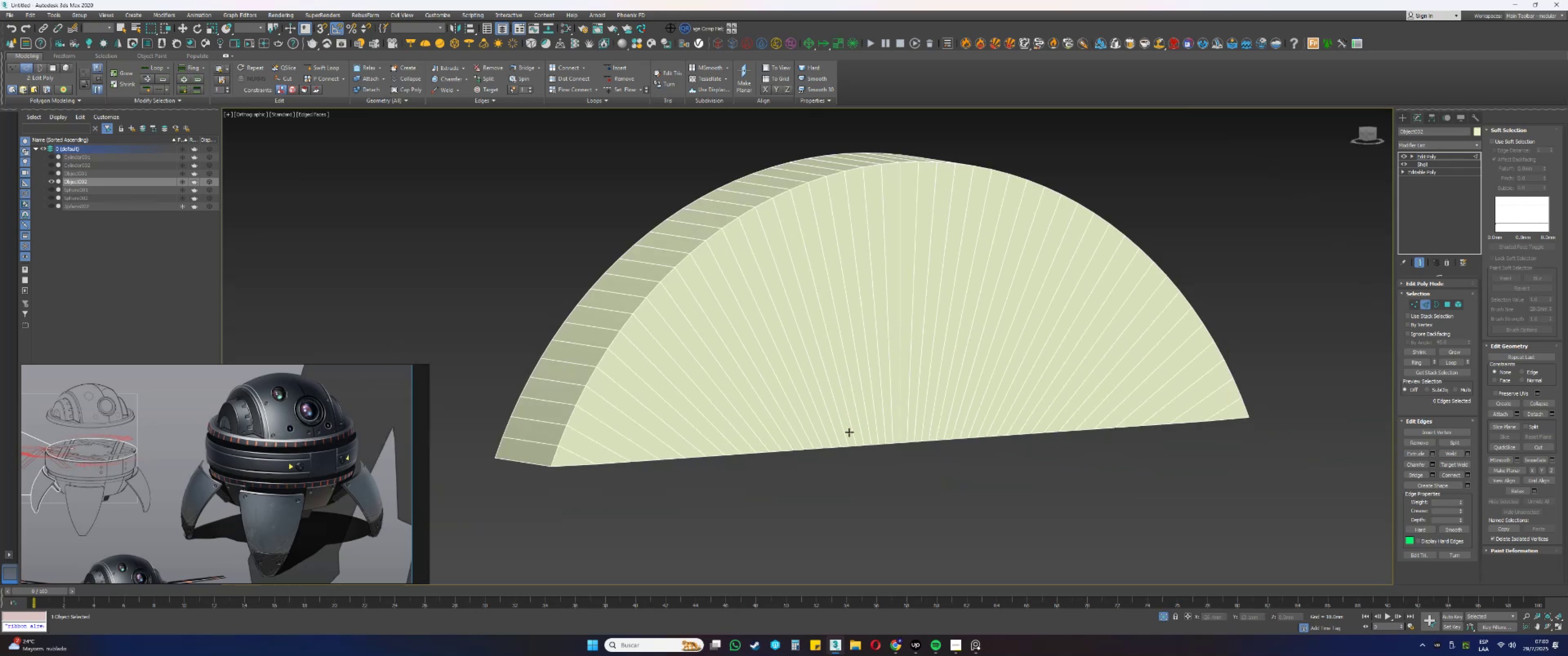 
type(1fzss[F3])
 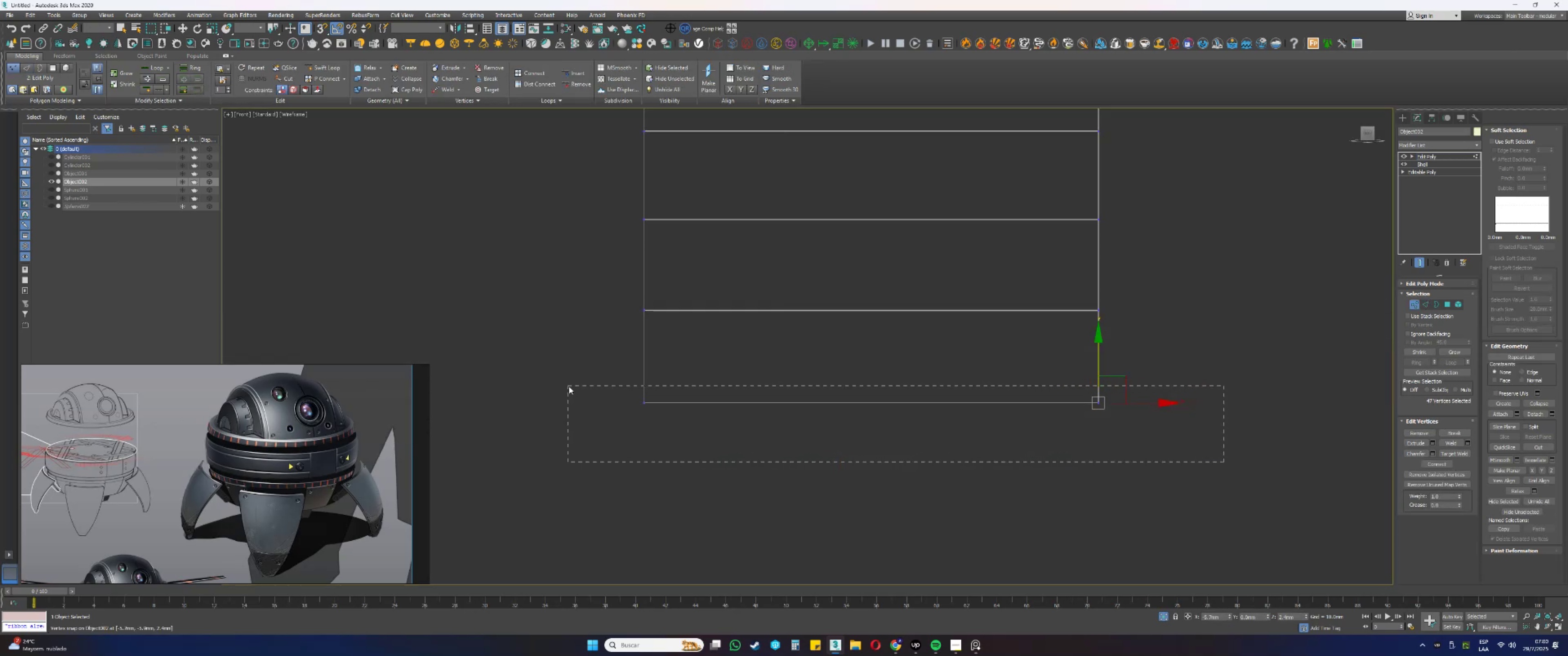 
scroll: coordinate [1042, 432], scroll_direction: up, amount: 2.0
 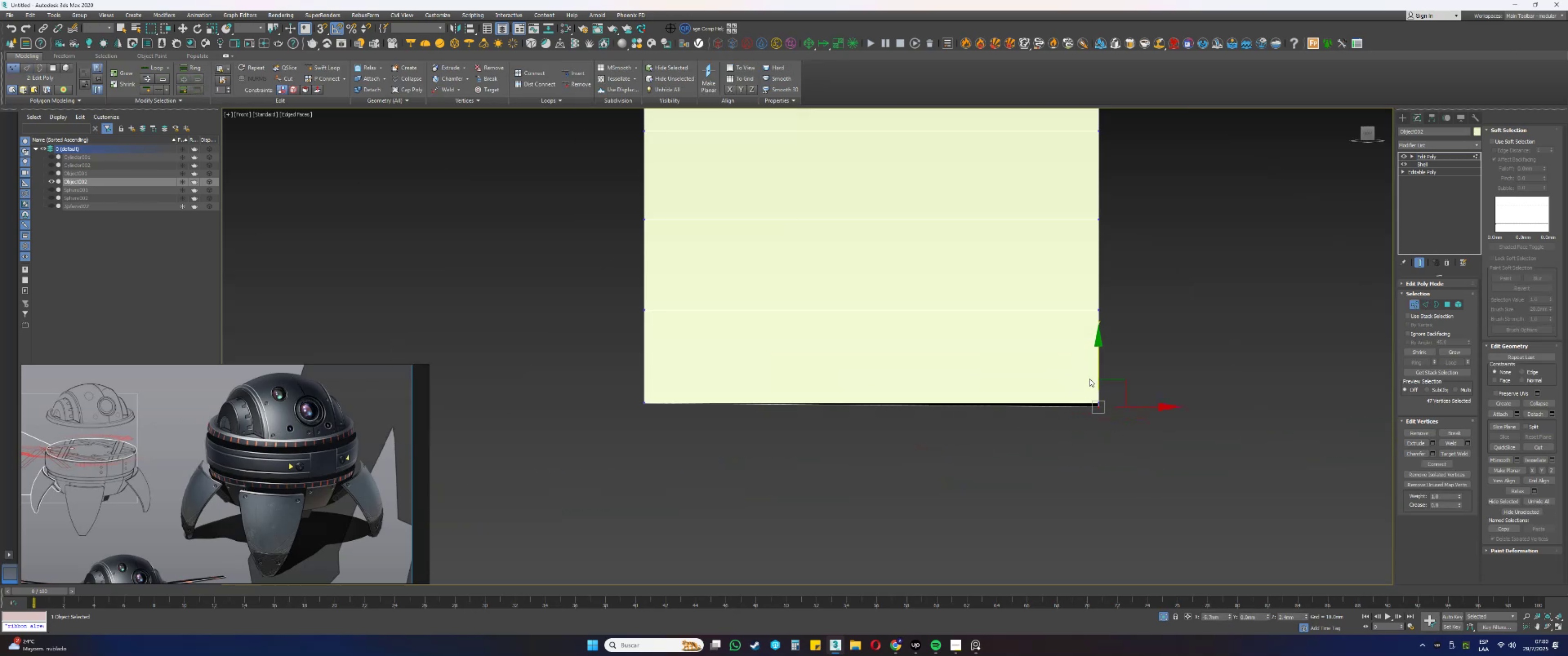 
left_click_drag(start_coordinate=[1099, 364], to_coordinate=[1101, 403])
 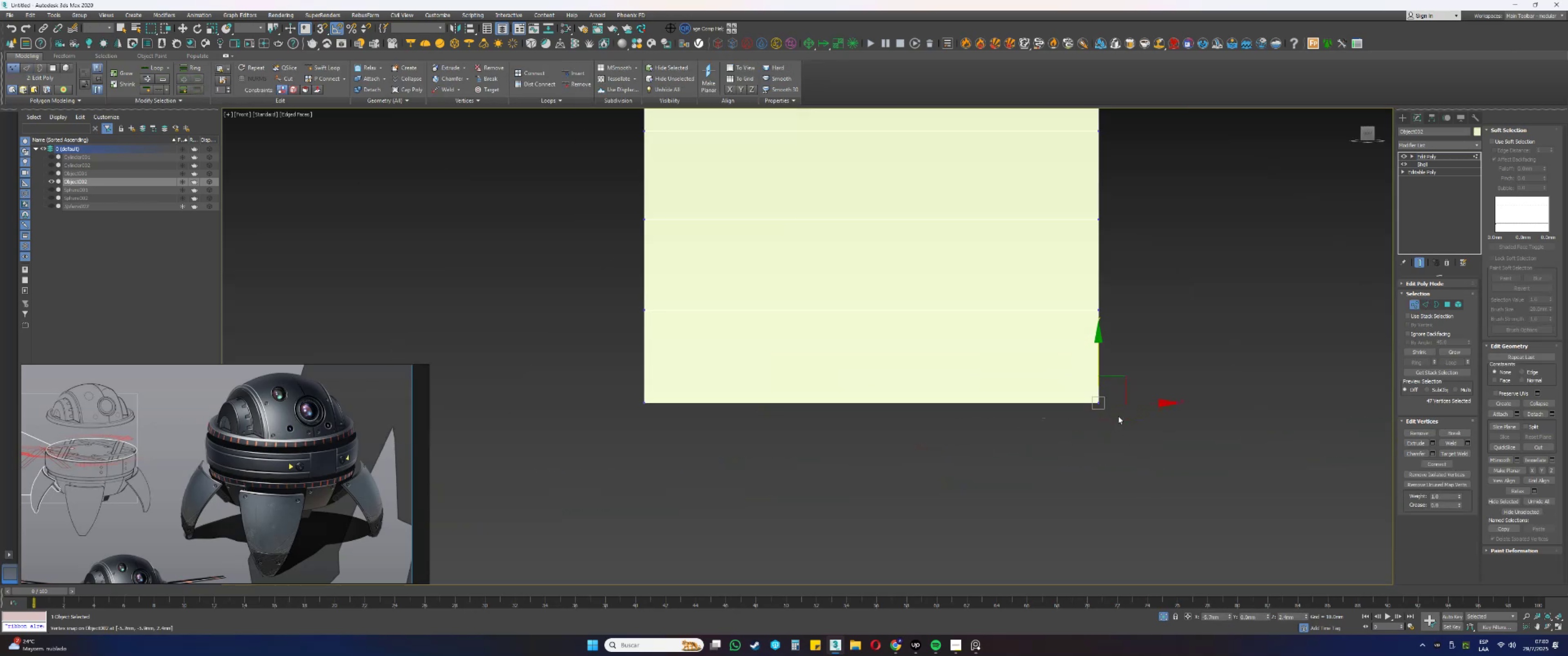 
left_click_drag(start_coordinate=[1224, 462], to_coordinate=[569, 386])
 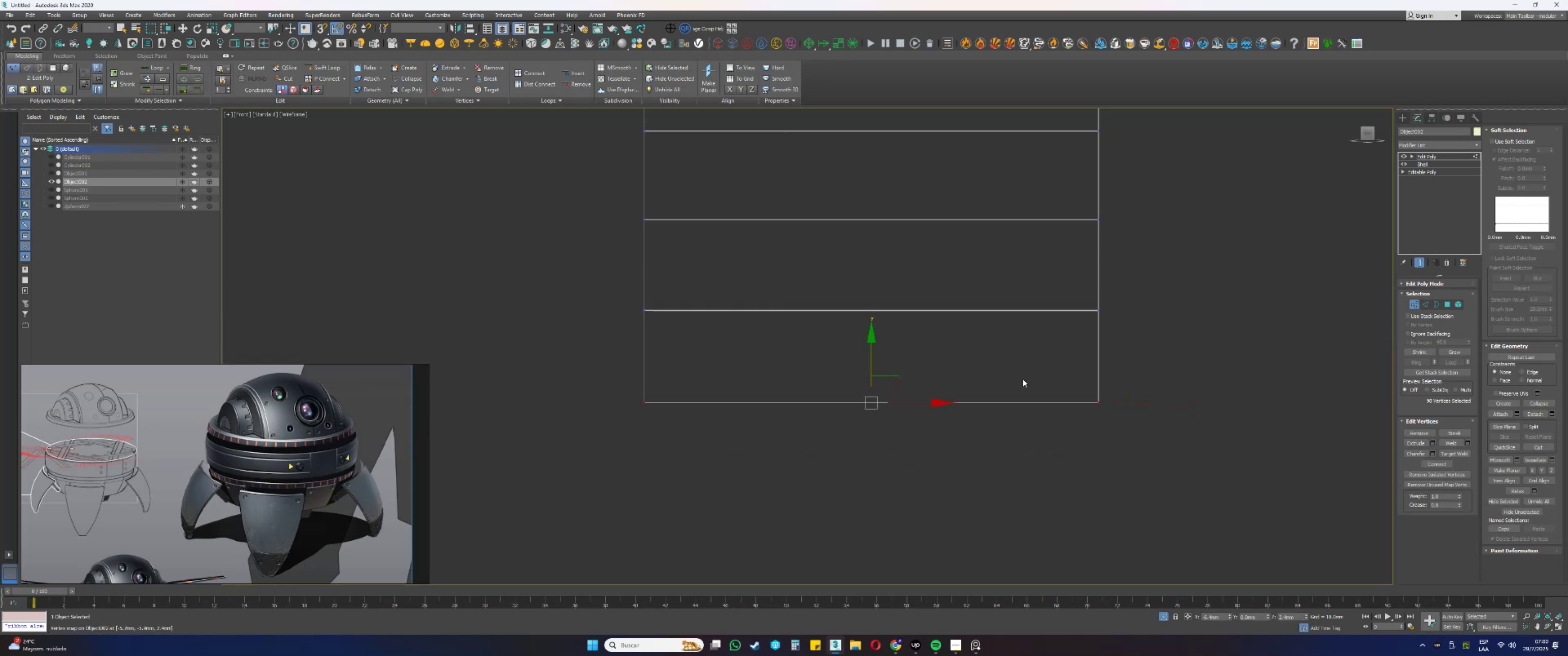 
key(Alt+AltLeft)
 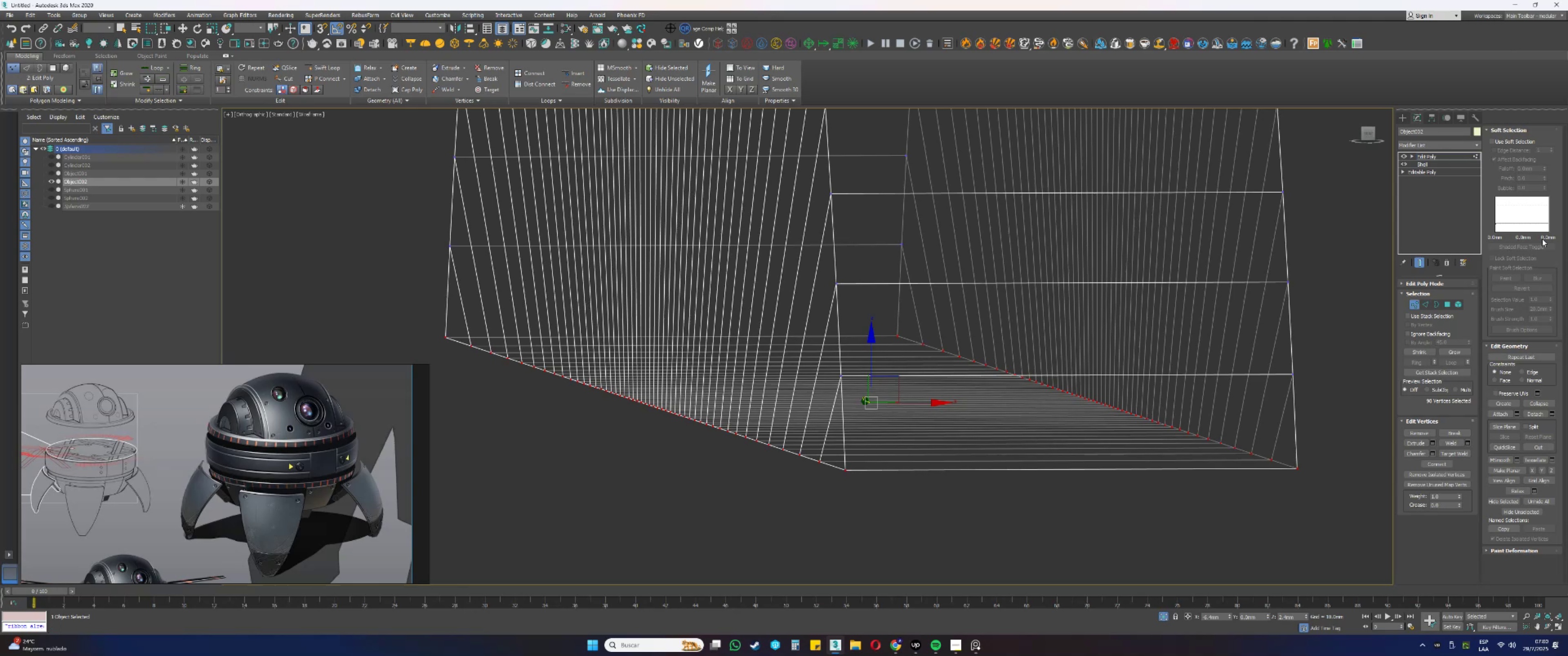 
left_click([1503, 127])
 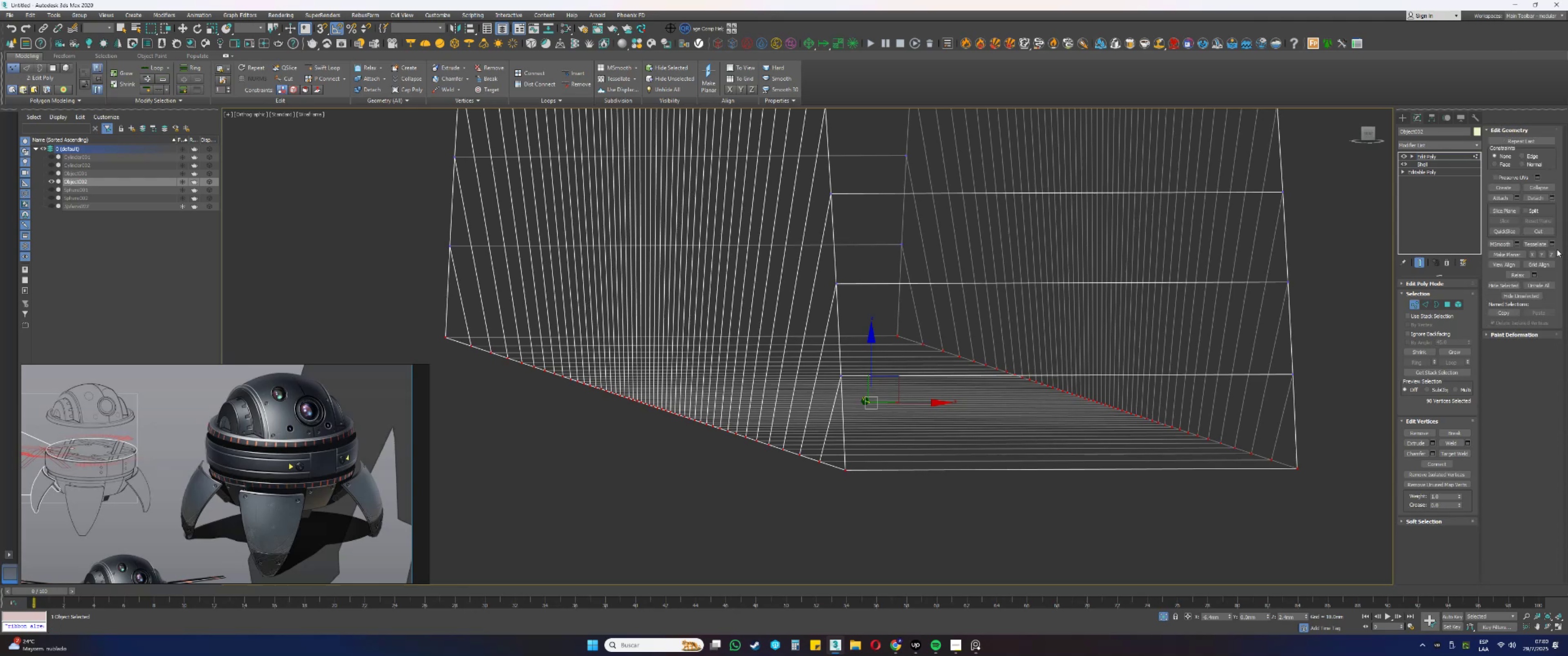 
left_click([1553, 253])
 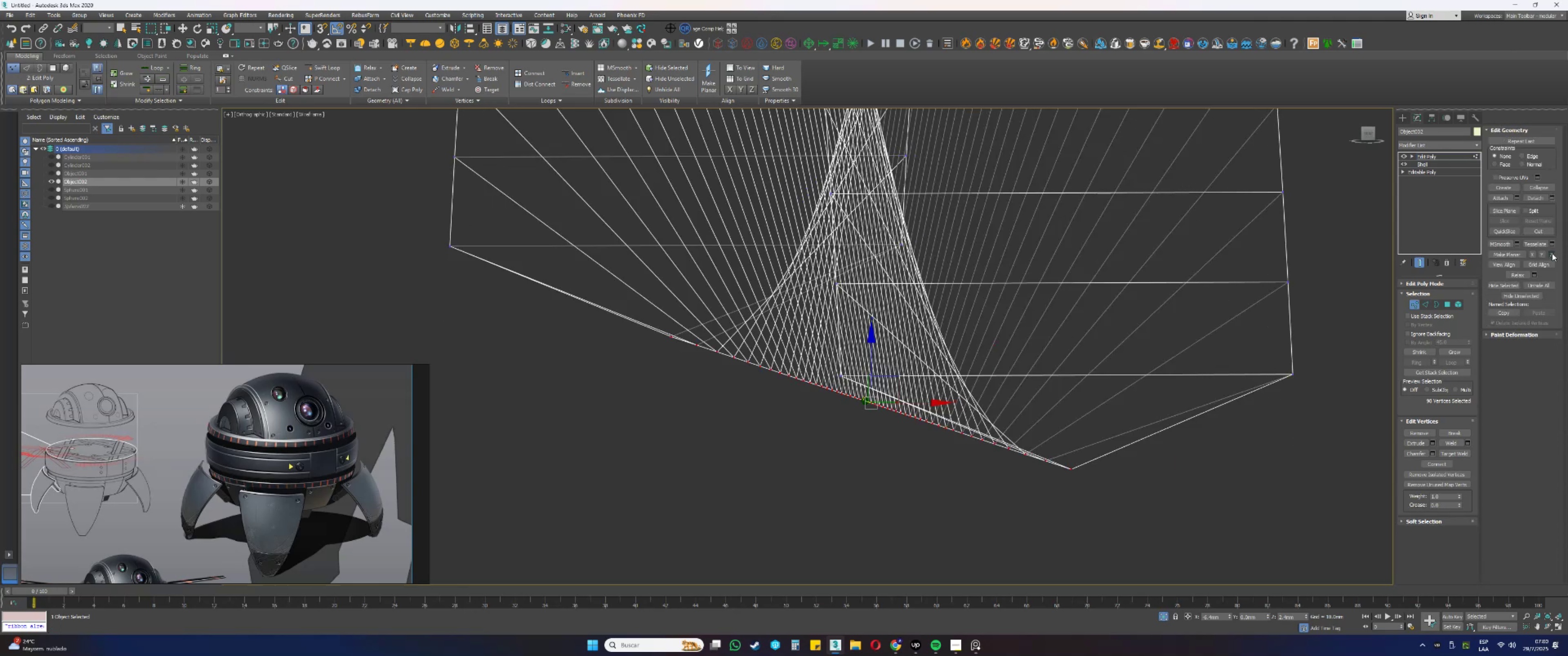 
key(Control+ControlLeft)
 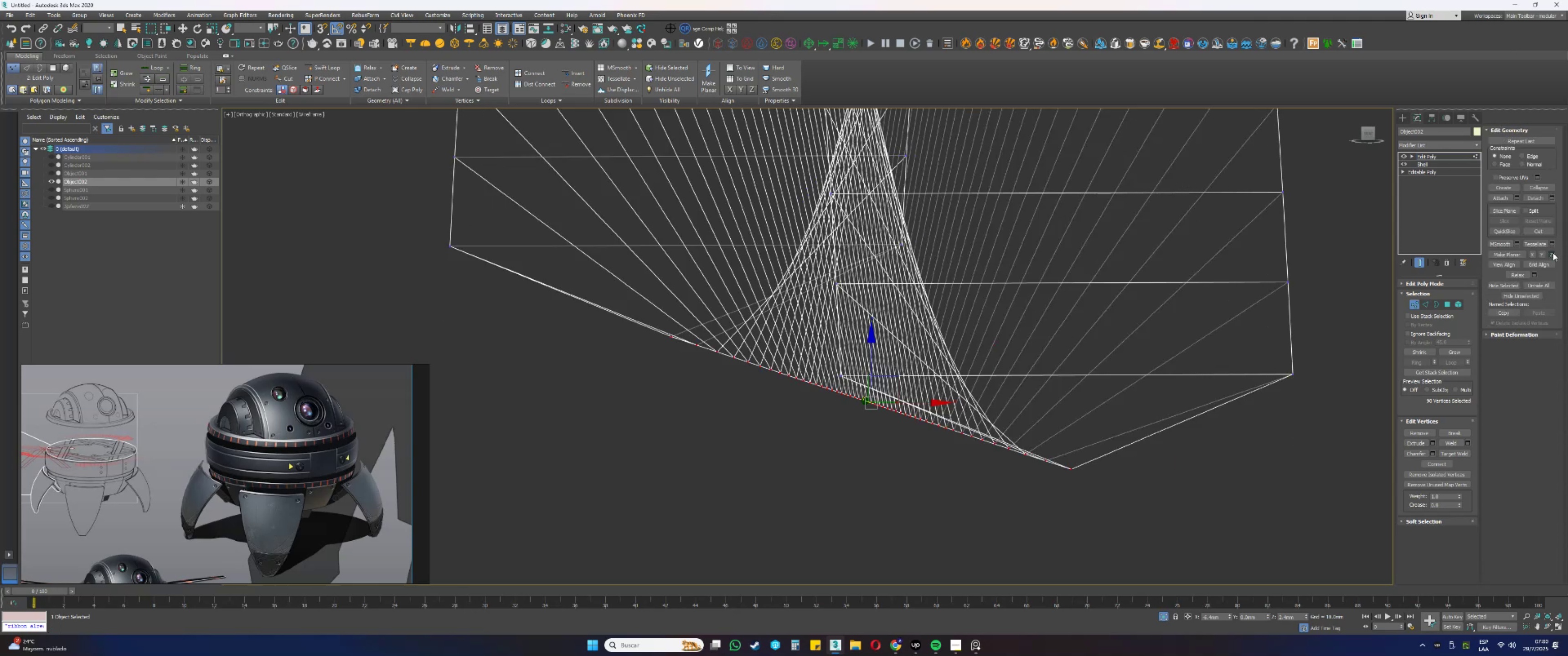 
key(Control+Z)
 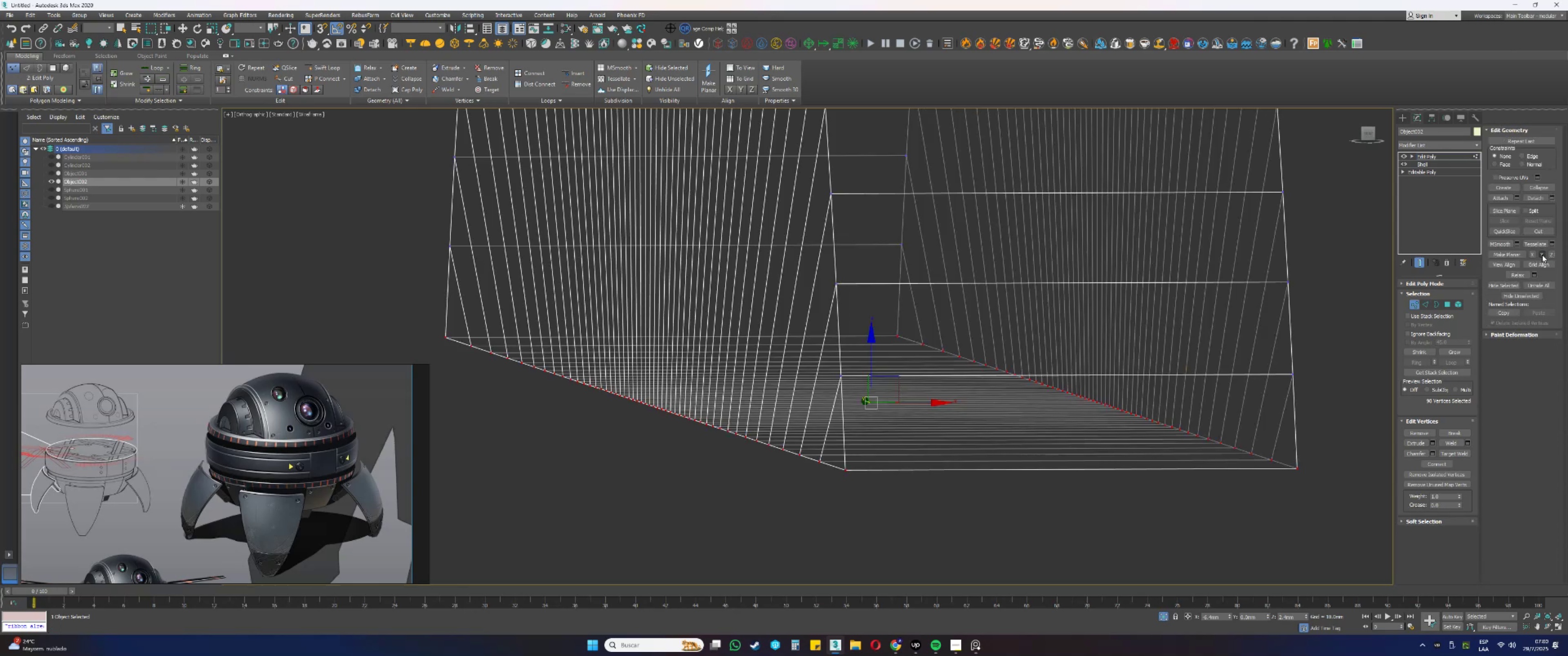 
key(Control+ControlLeft)
 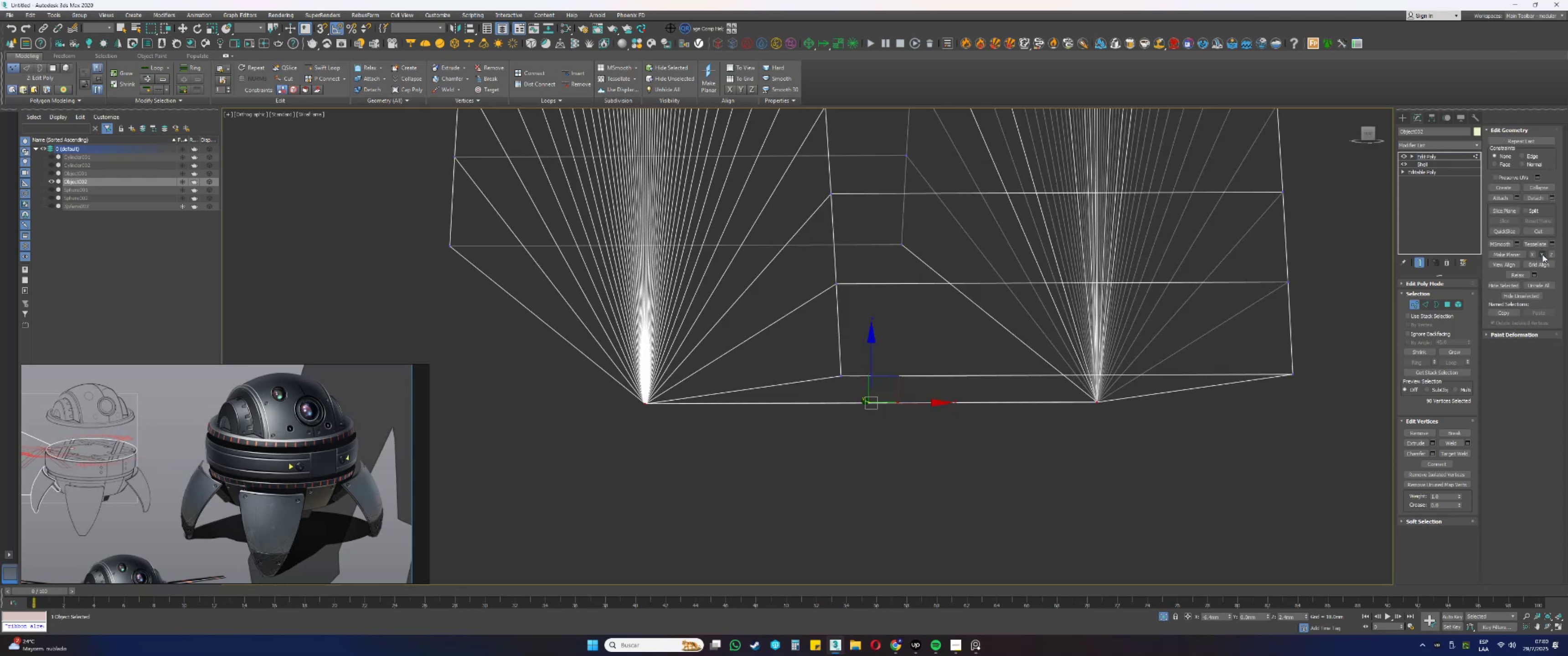 
key(Control+Z)
 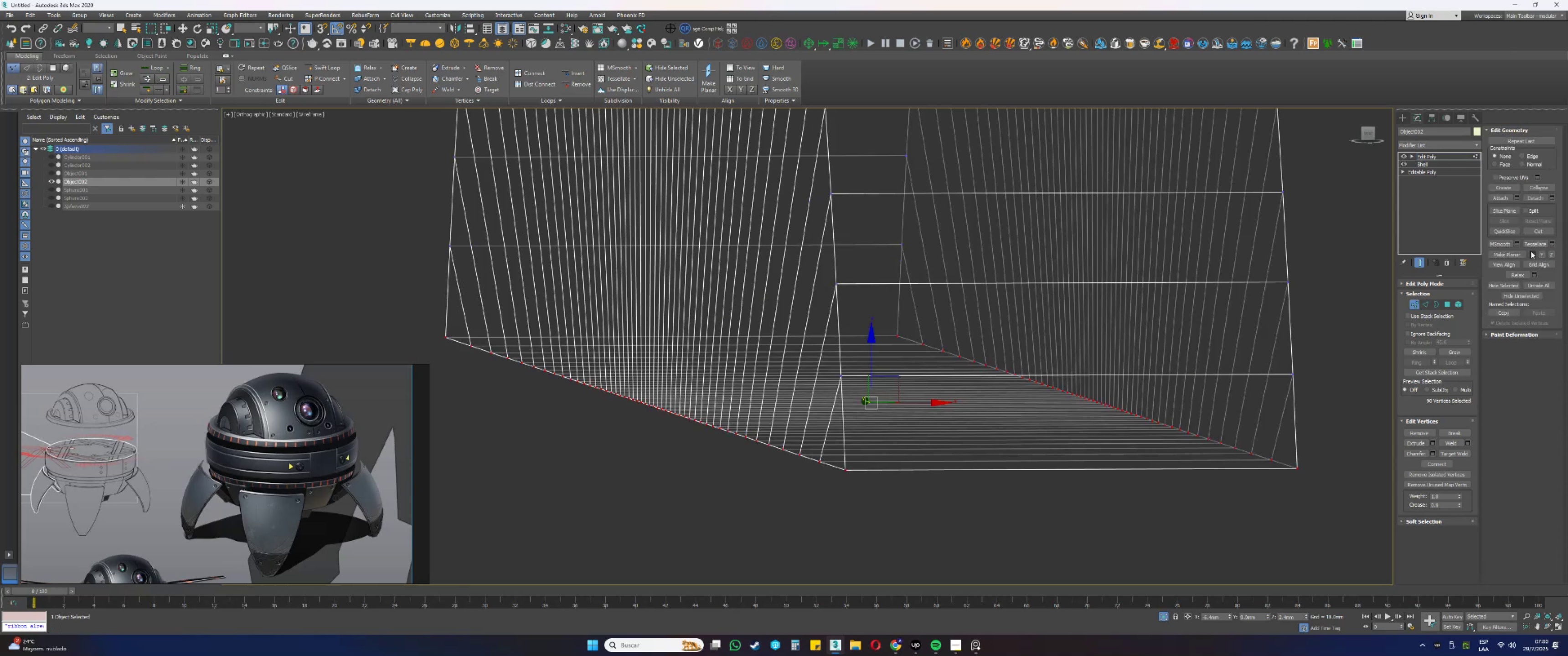 
left_click([1531, 251])
 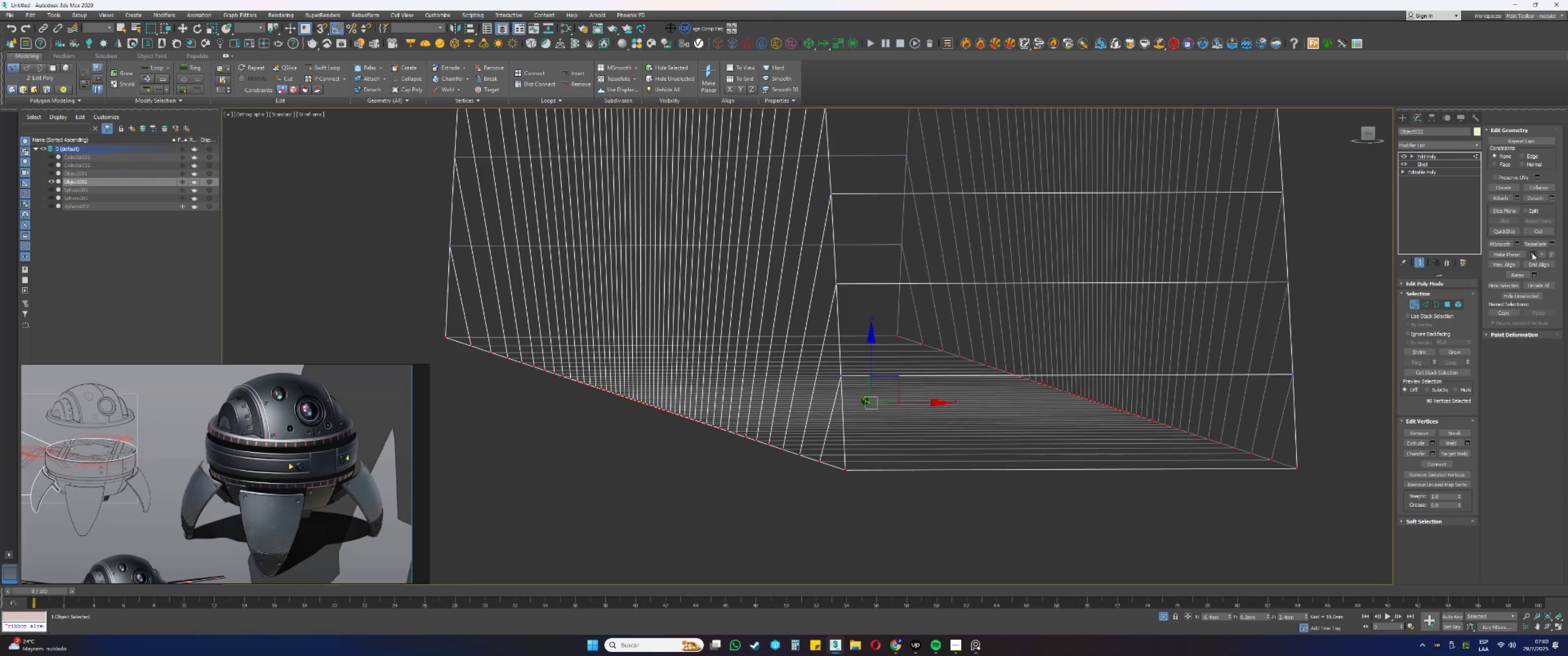 
double_click([1532, 253])
 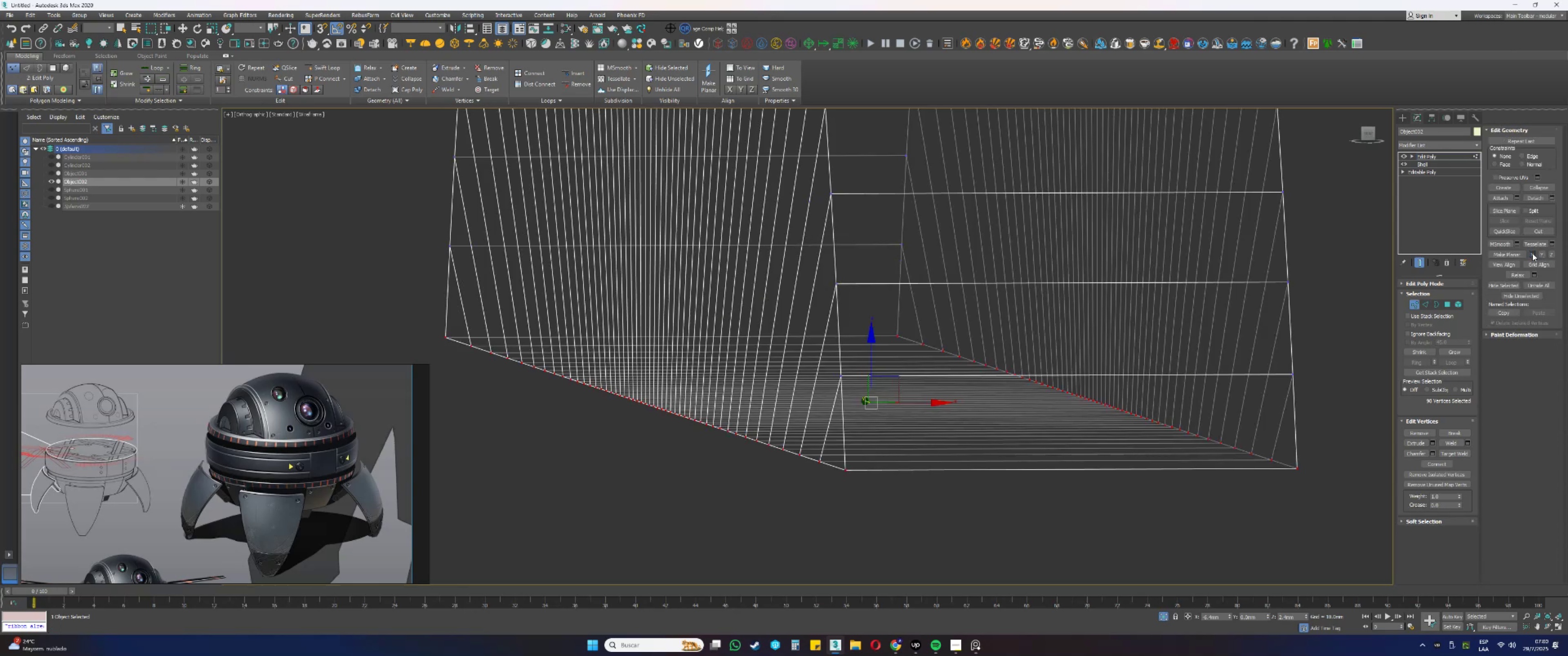 
triple_click([1532, 253])
 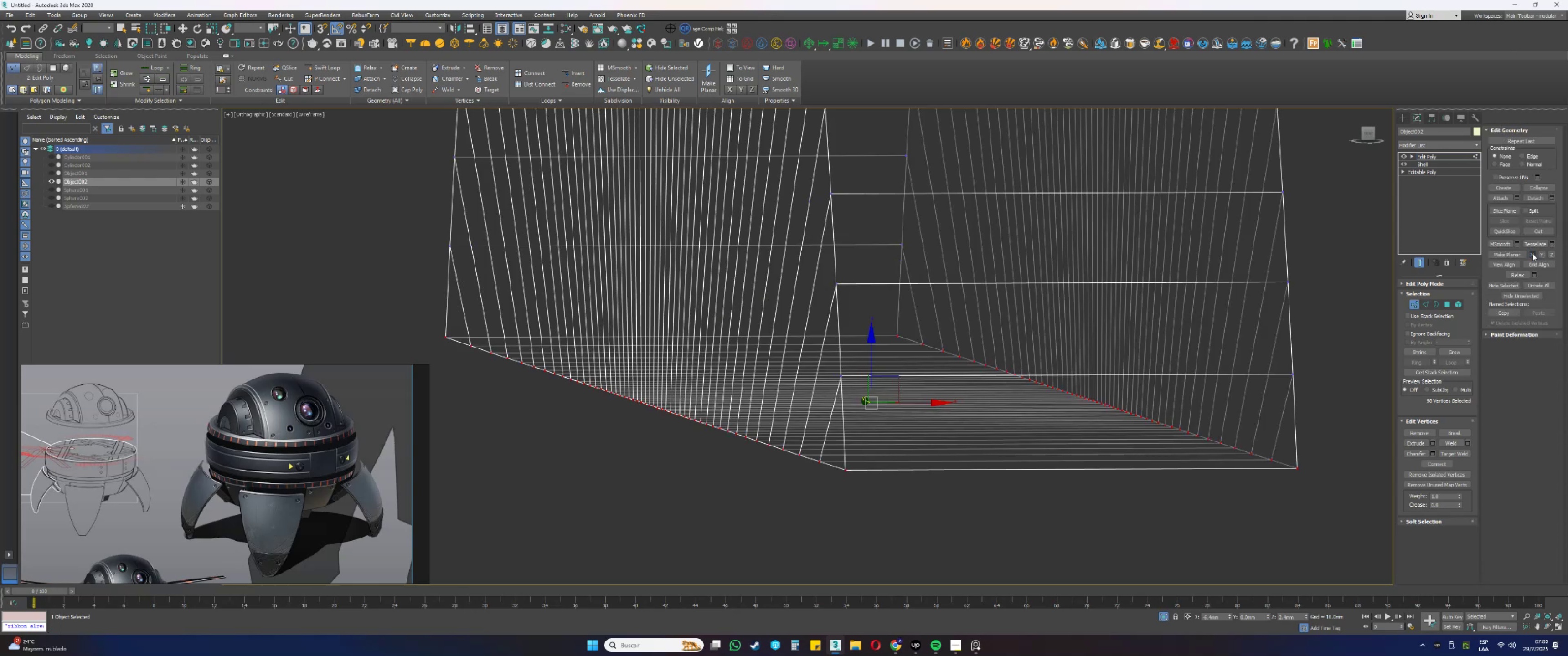 
triple_click([1532, 253])
 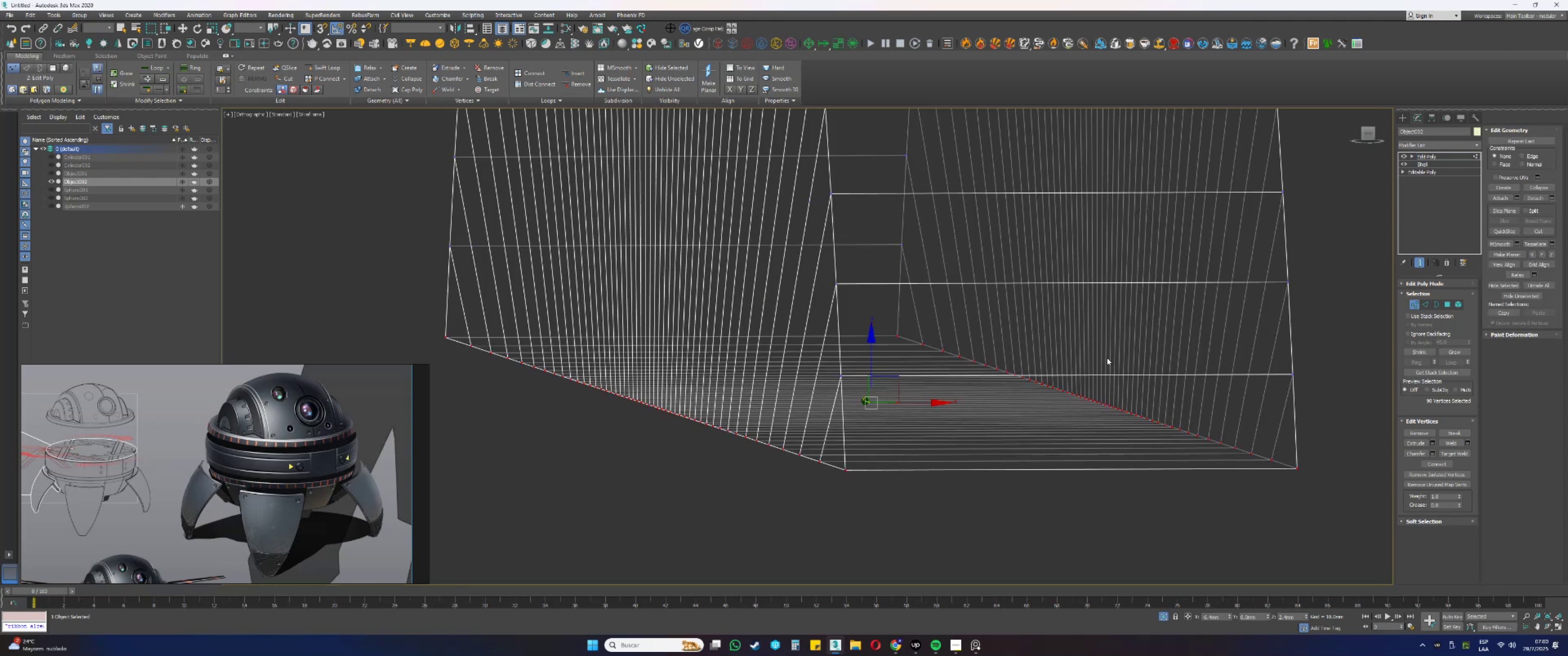 
type(fz)
 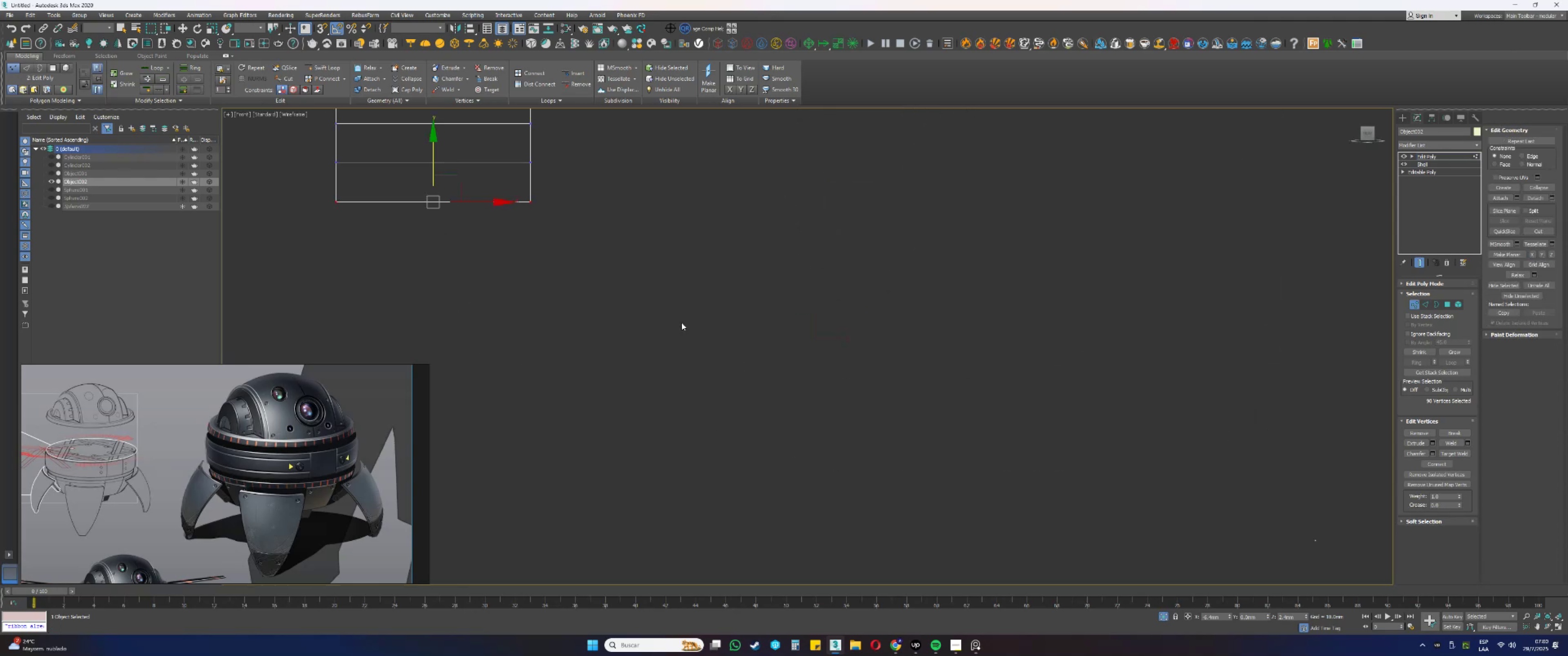 
scroll: coordinate [568, 201], scroll_direction: up, amount: 8.0
 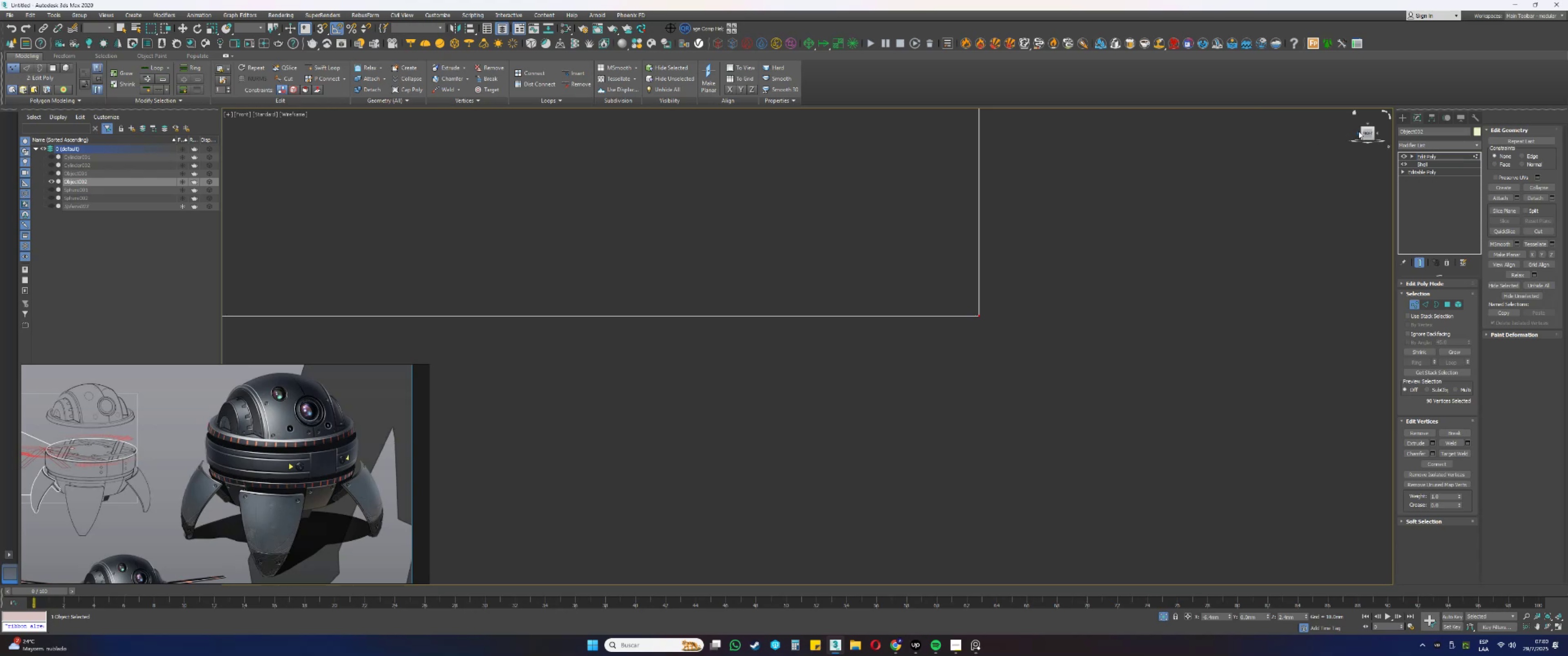 
type(zz11[F3])
 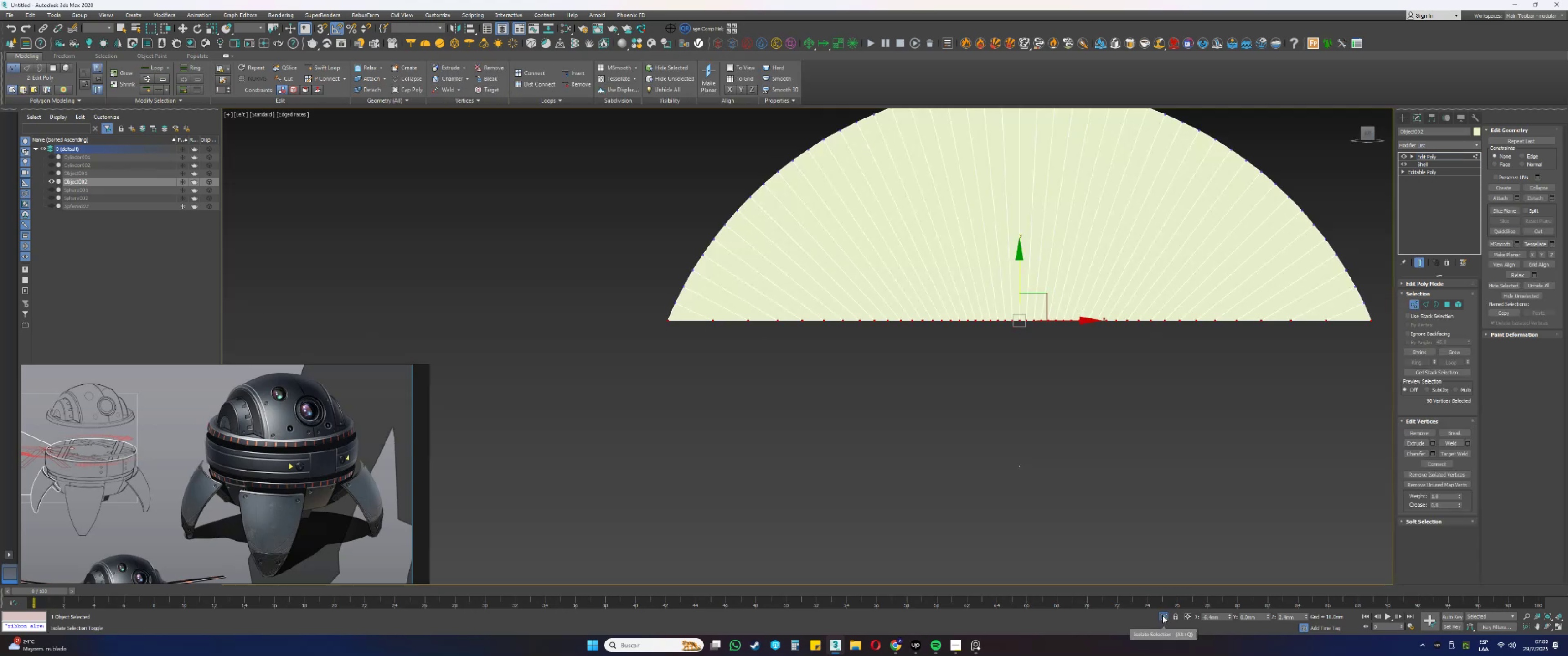 
scroll: coordinate [857, 395], scroll_direction: down, amount: 6.0
 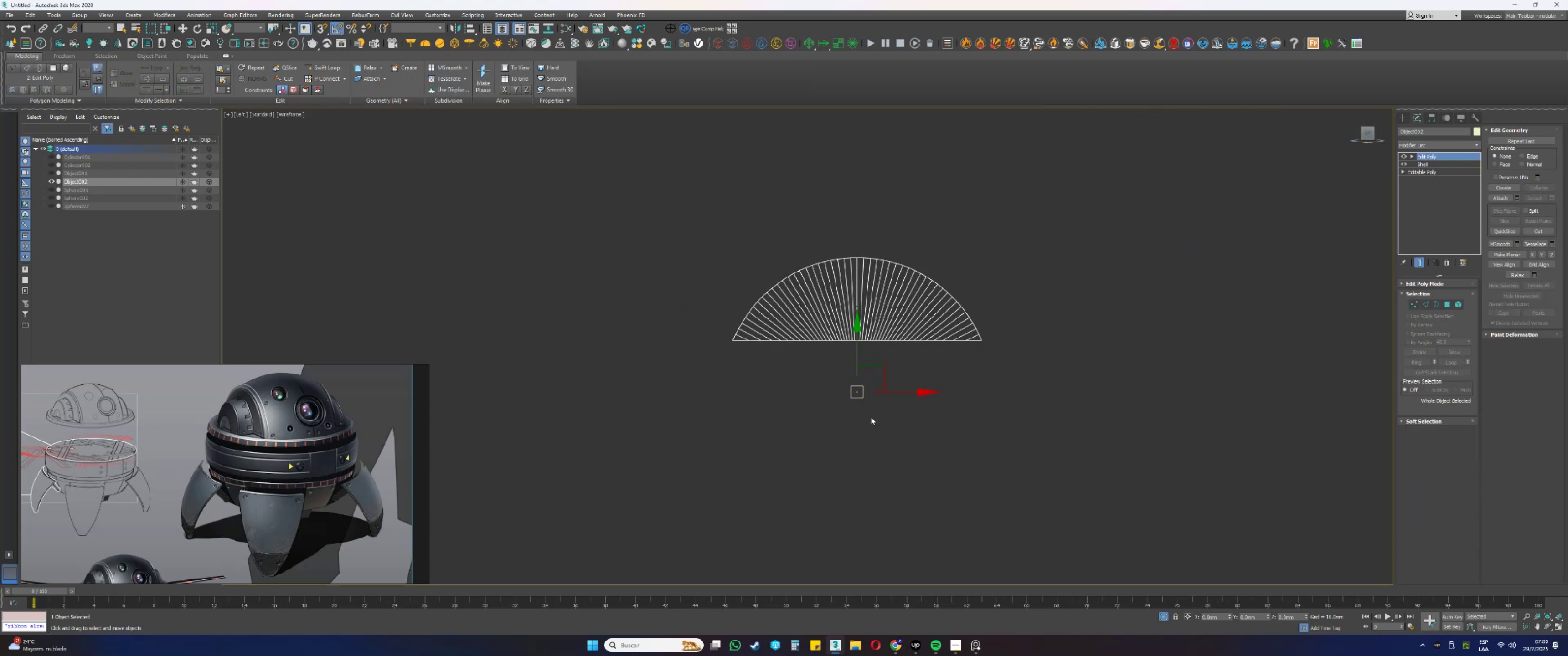 
scroll: coordinate [691, 340], scroll_direction: none, amount: 0.0
 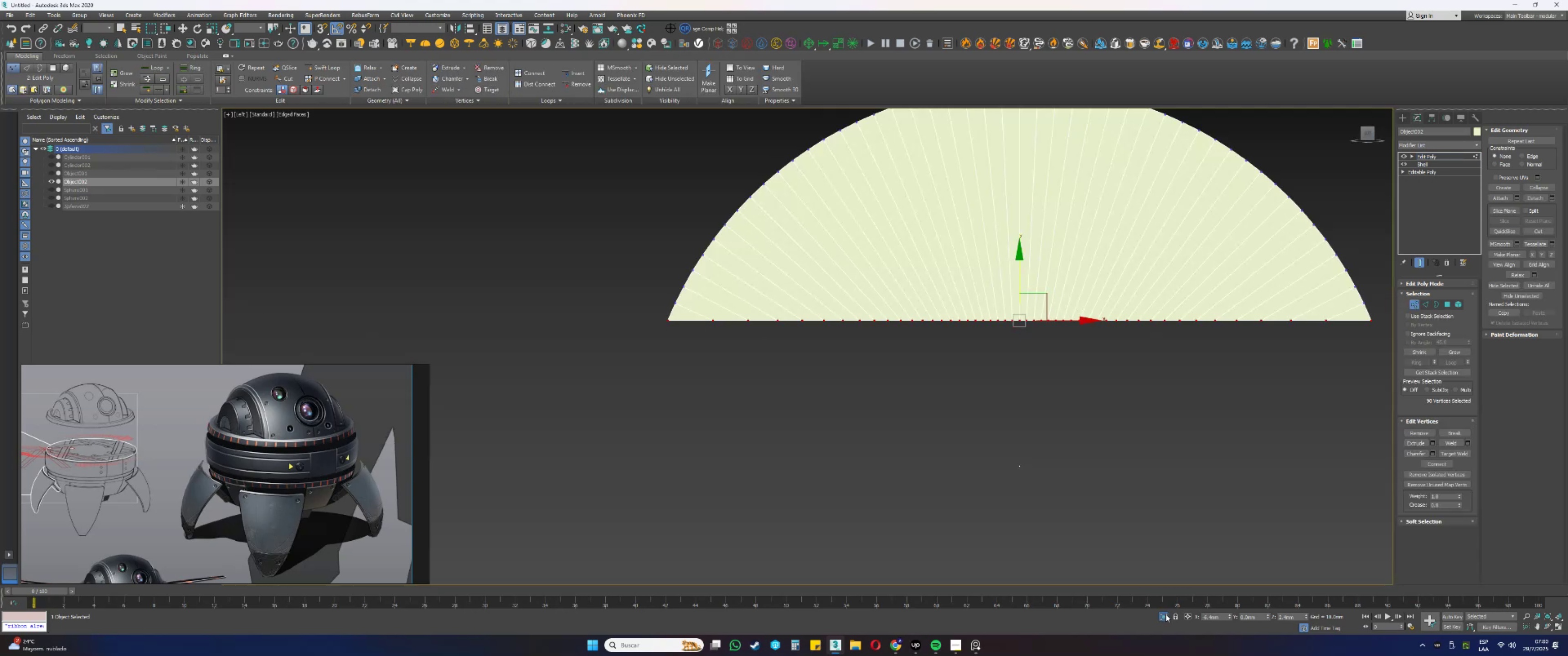 
left_click([1163, 615])
 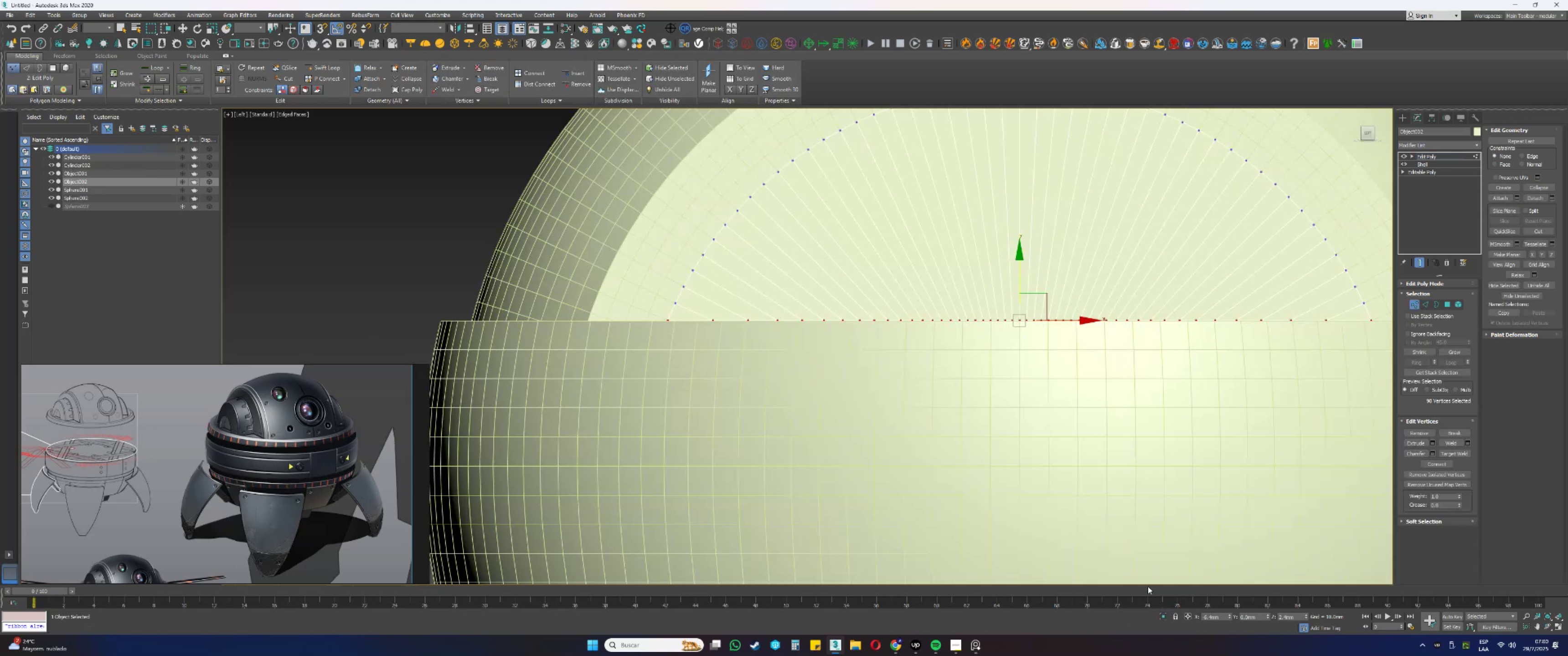 
hold_key(key=AltLeft, duration=0.51)
 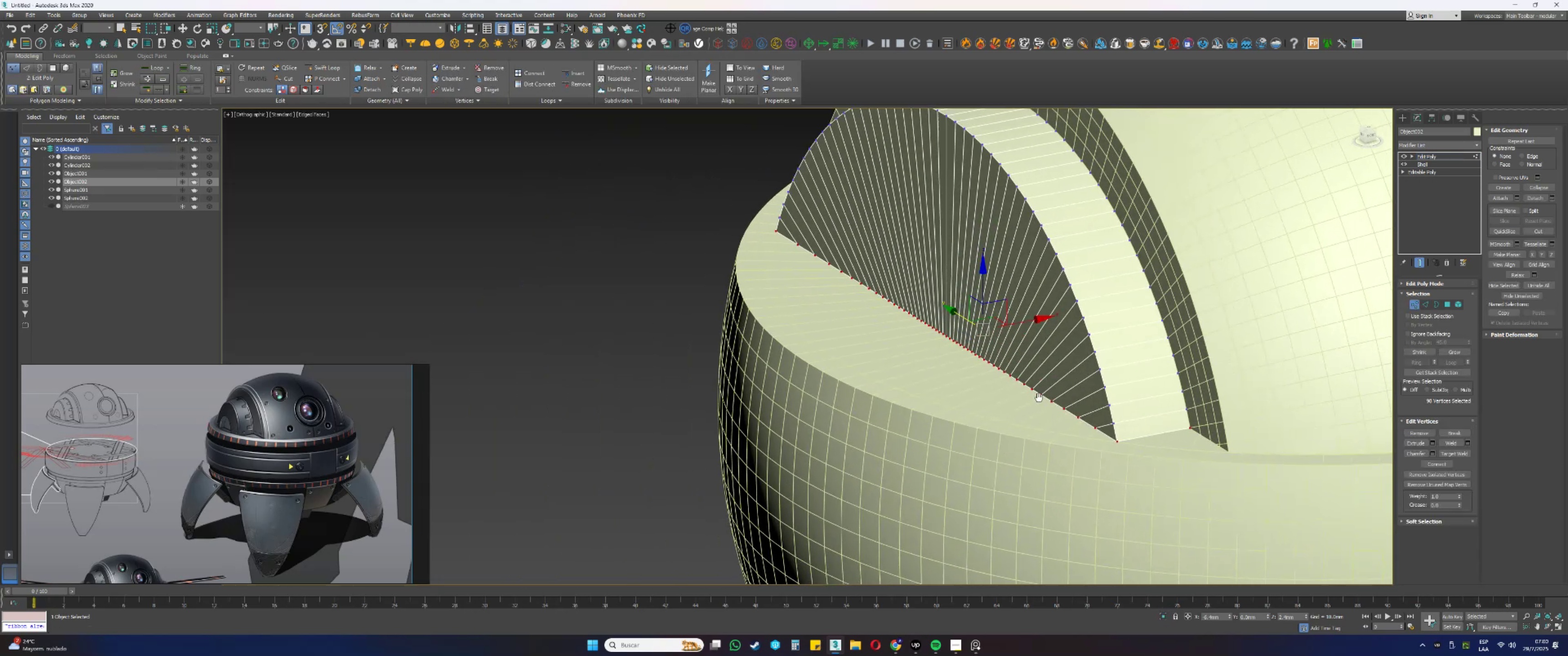 
key(Alt+AltLeft)
 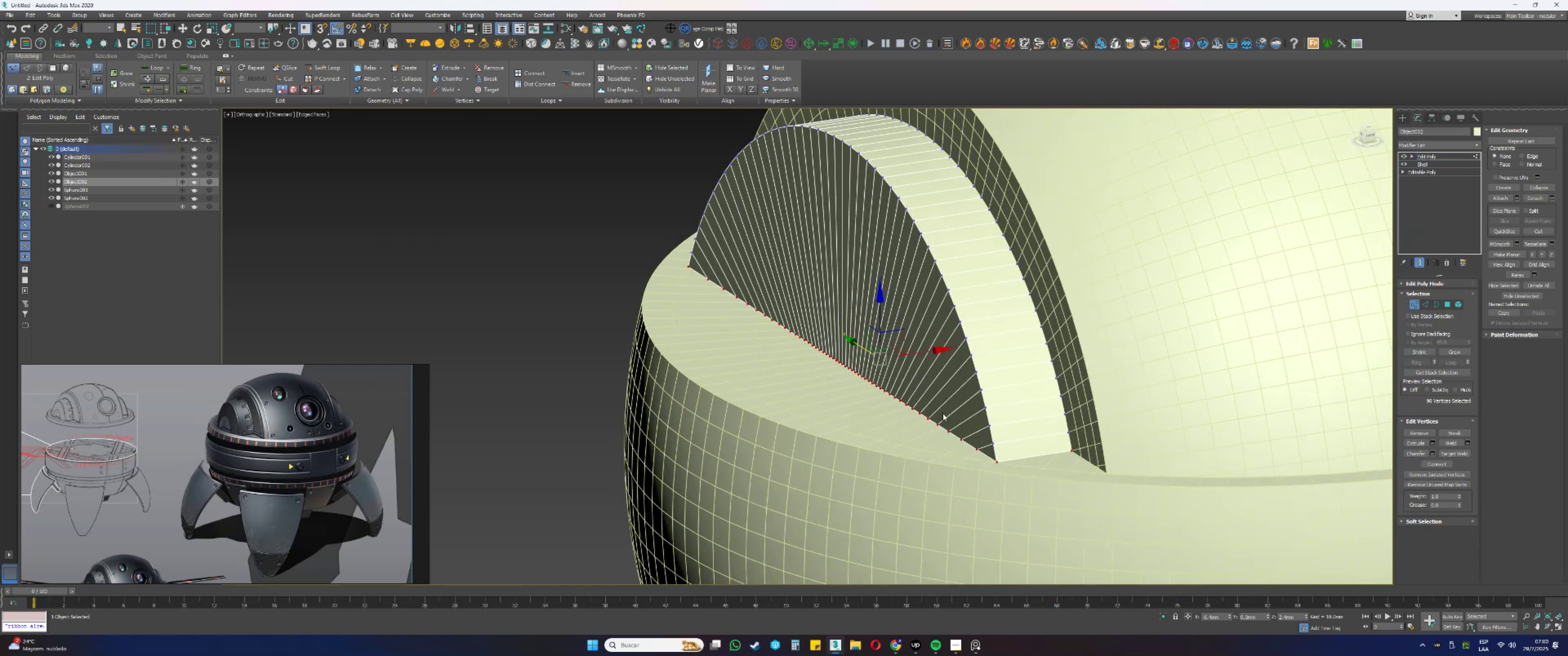 
scroll: coordinate [943, 413], scroll_direction: down, amount: 2.0
 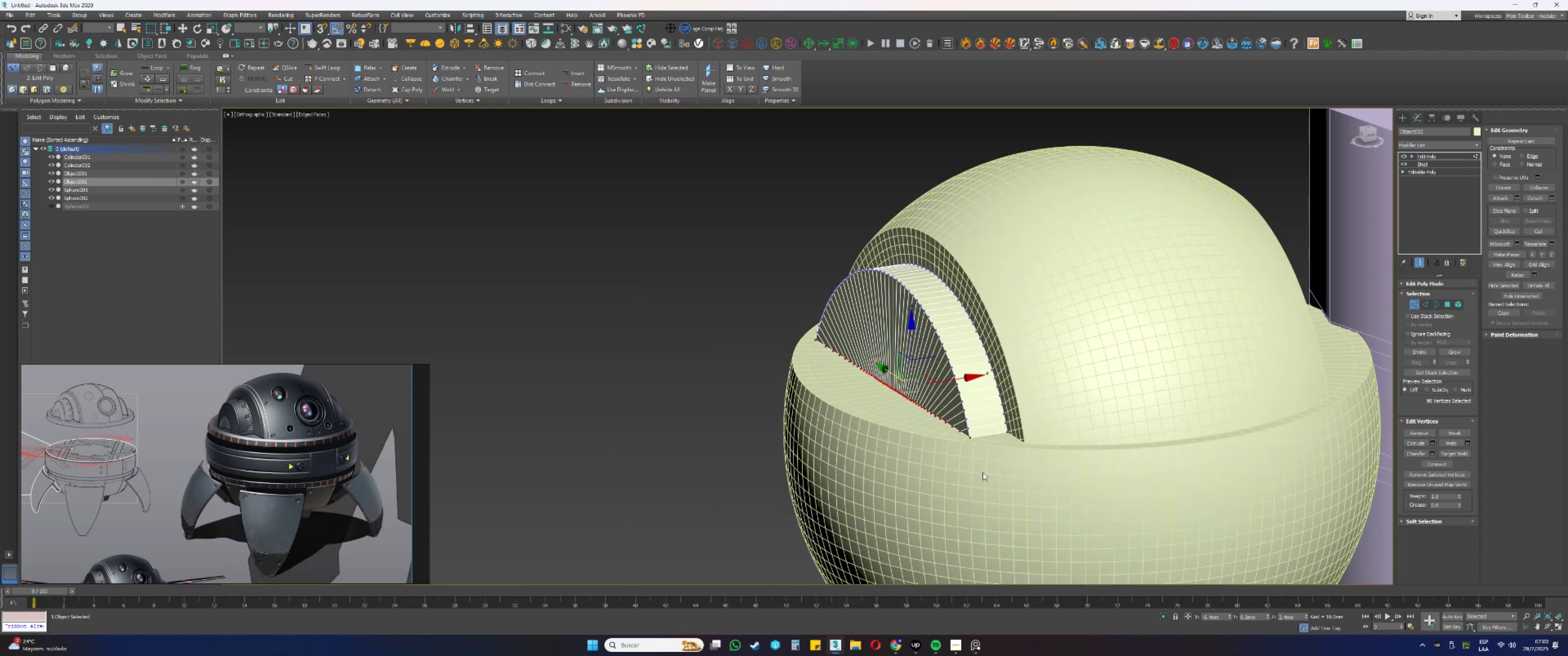 
left_click_drag(start_coordinate=[1084, 509], to_coordinate=[714, 180])
 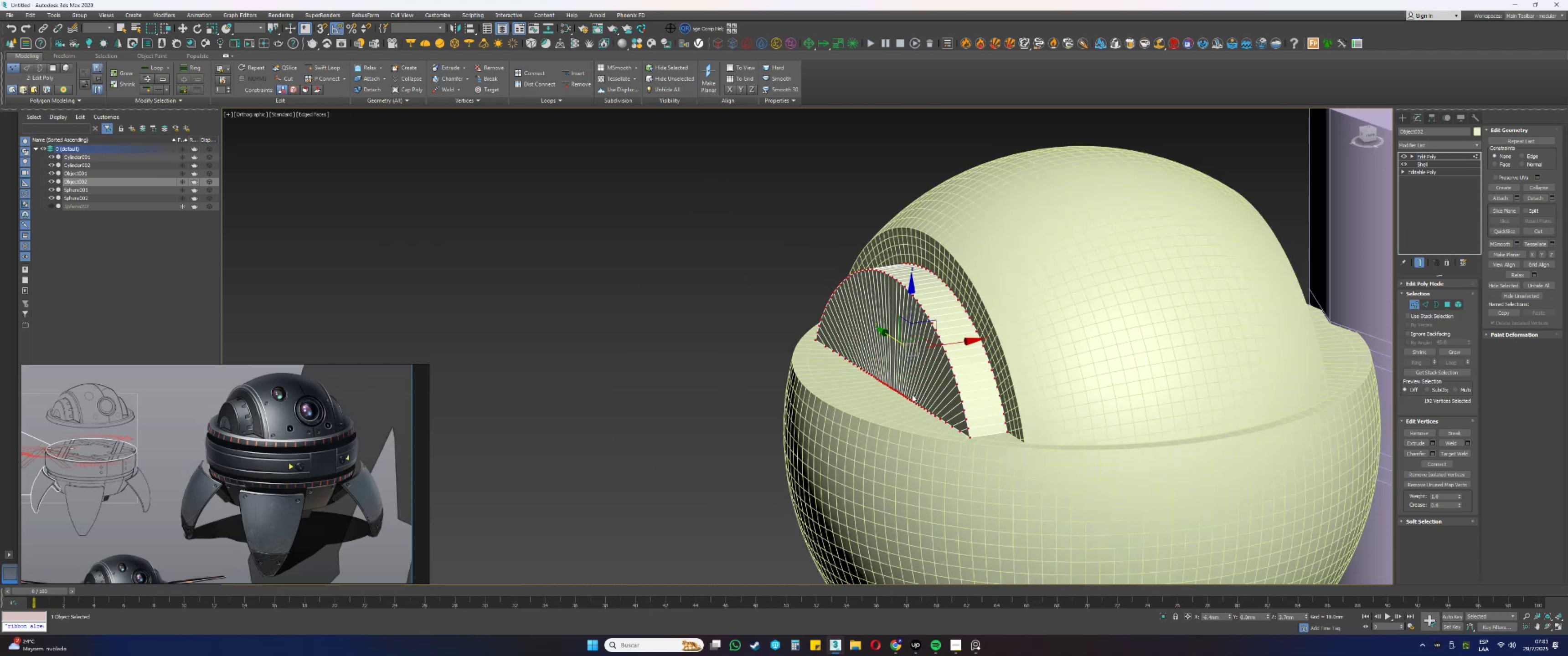 
scroll: coordinate [988, 436], scroll_direction: up, amount: 2.0
 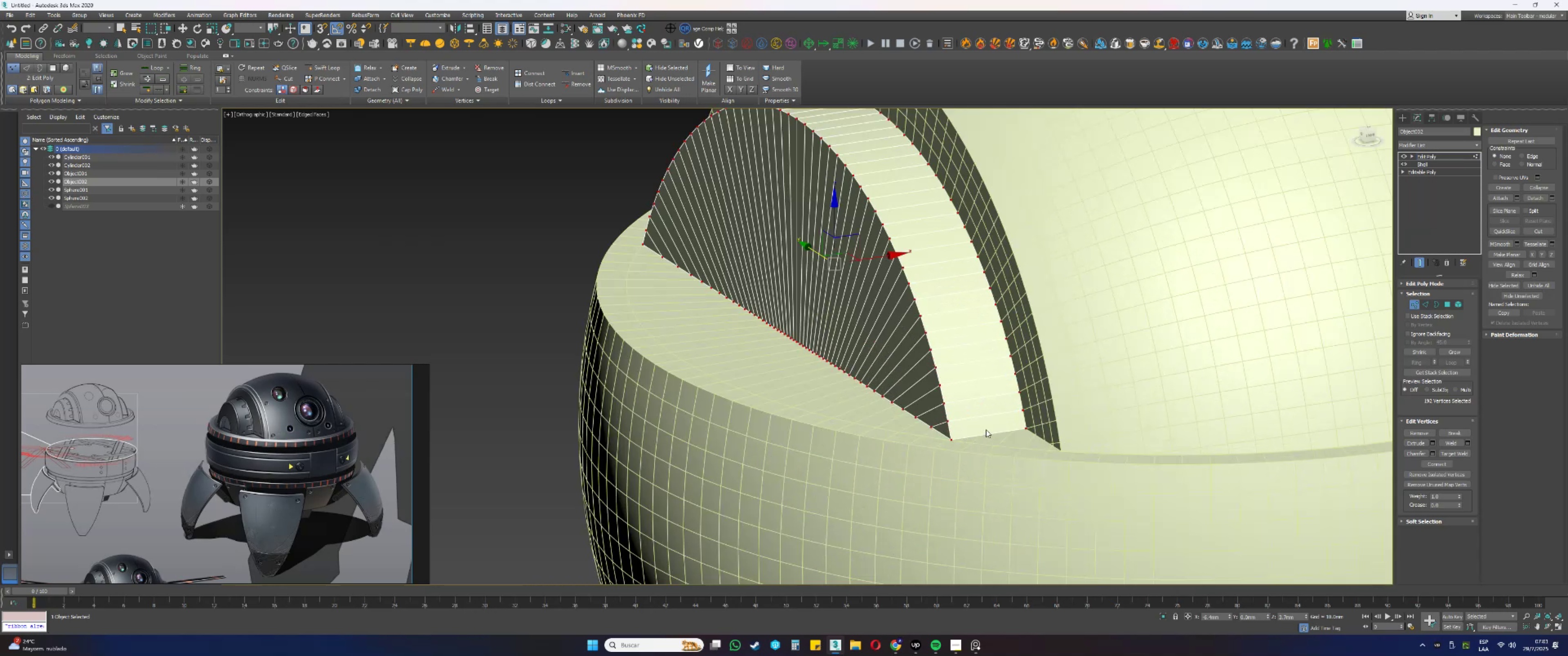 
key(Alt+AltLeft)
 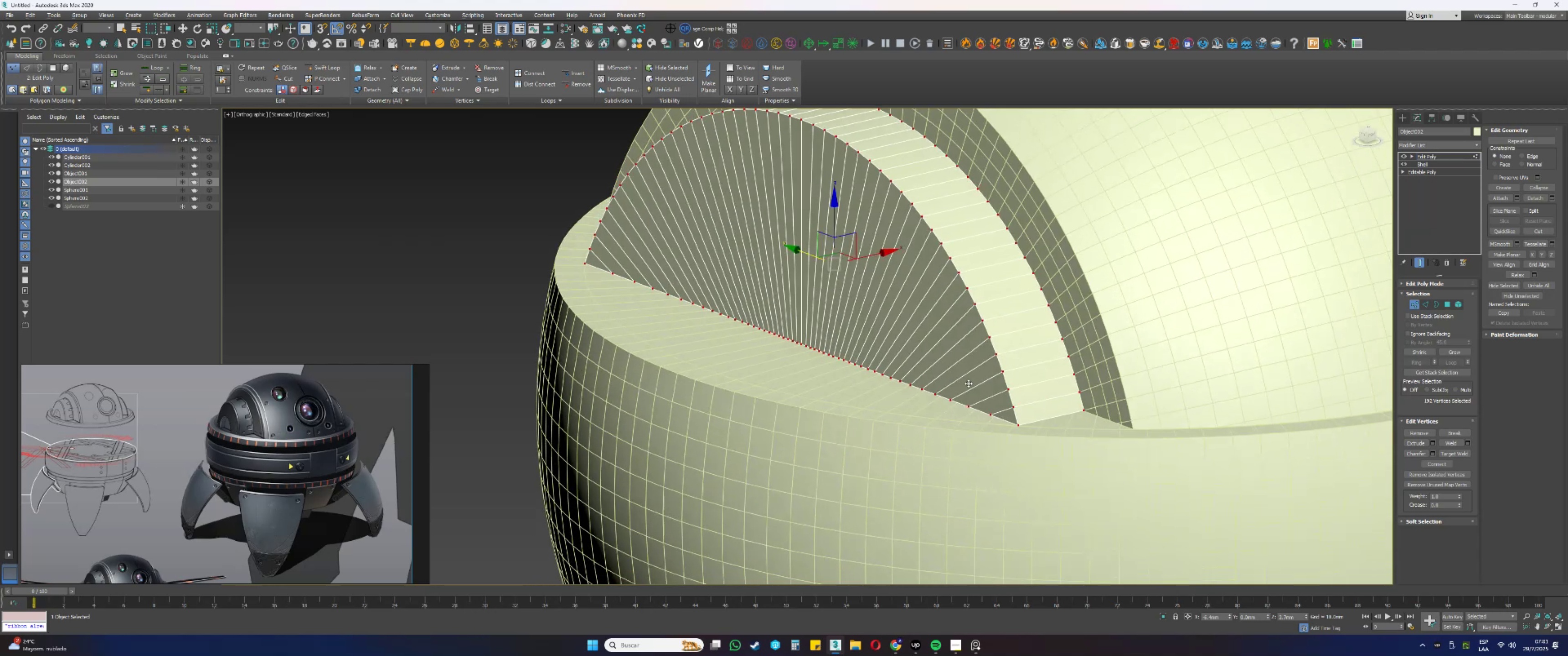 
key(Alt+AltLeft)
 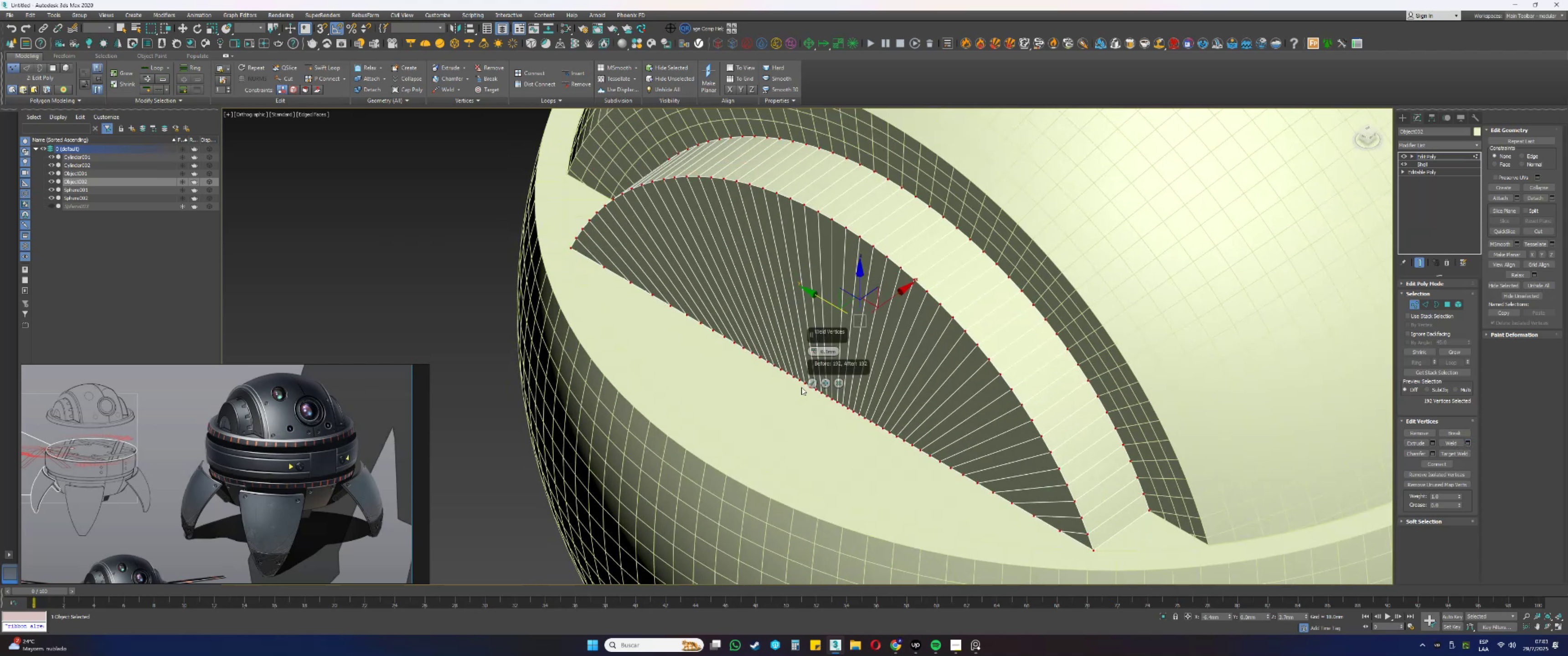 
right_click([811, 349])
 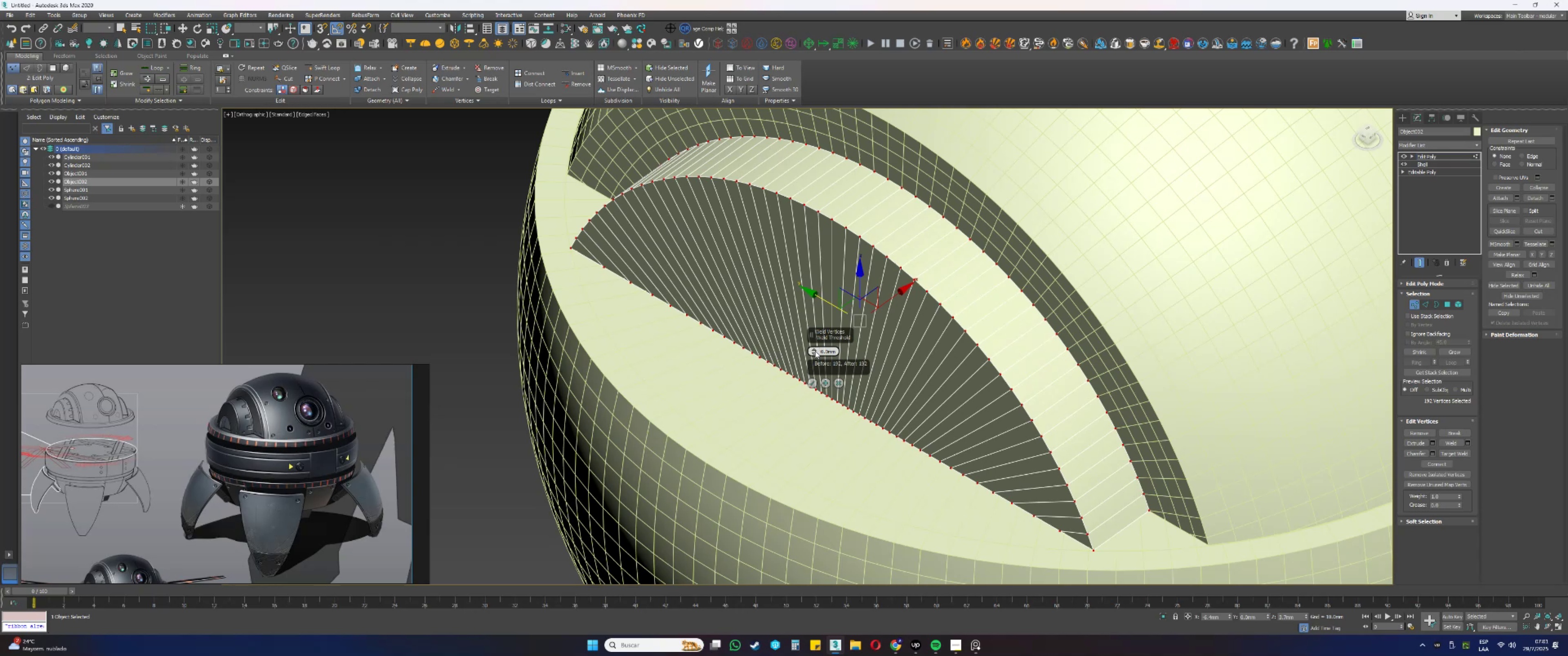 
double_click([815, 351])
 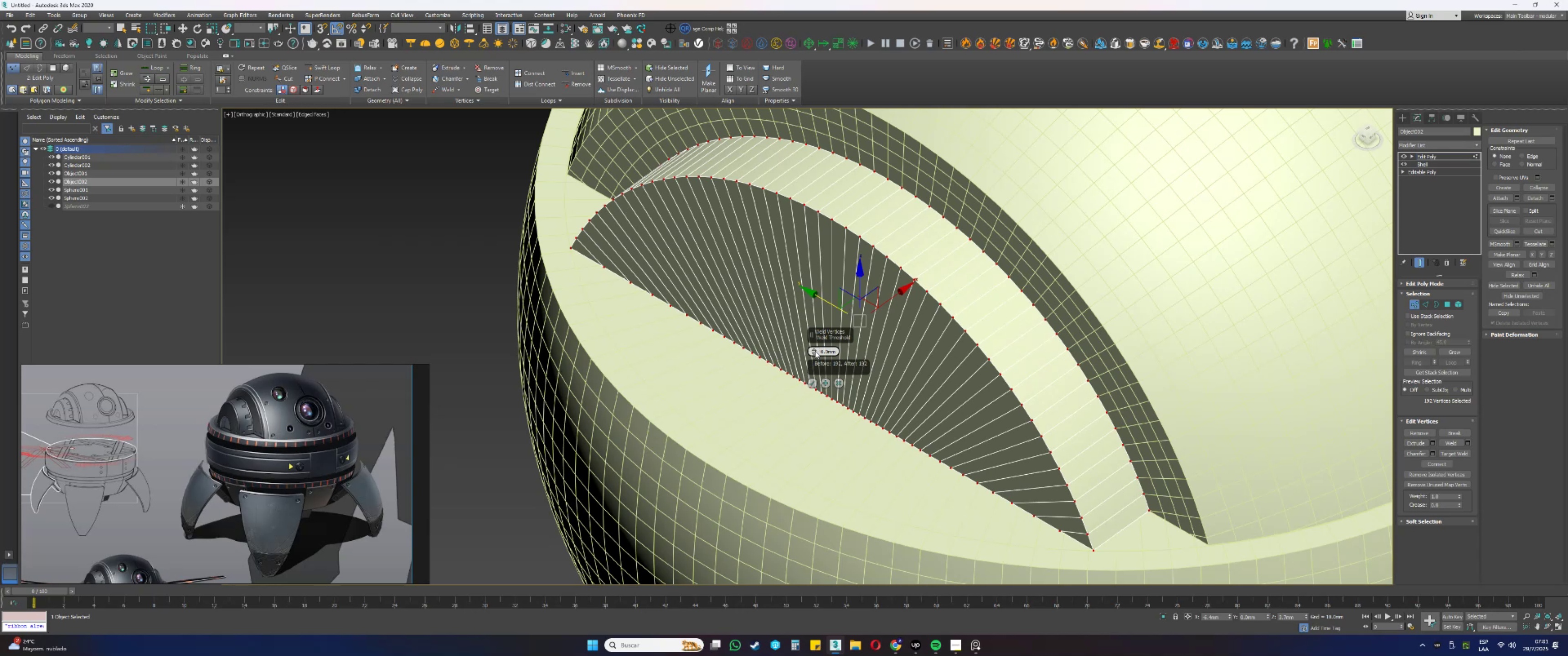 
triple_click([815, 351])
 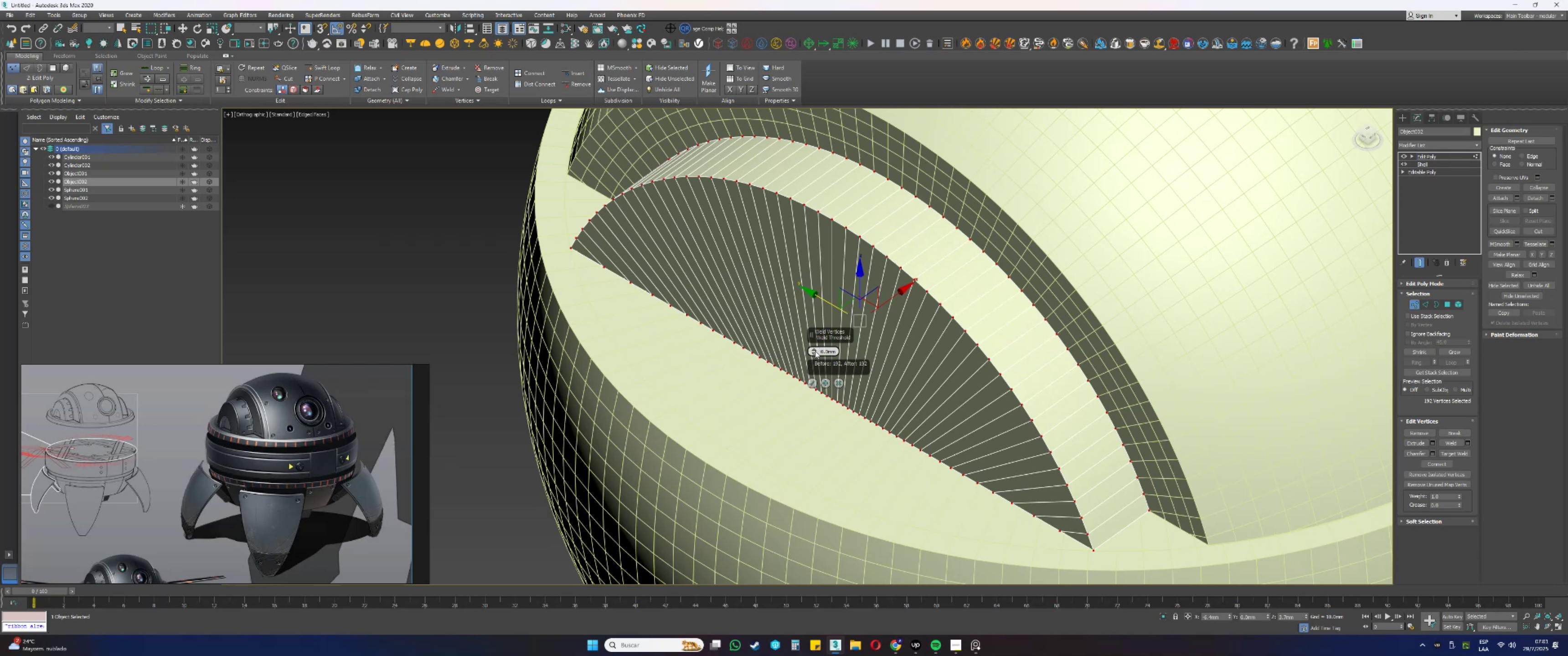 
triple_click([815, 351])
 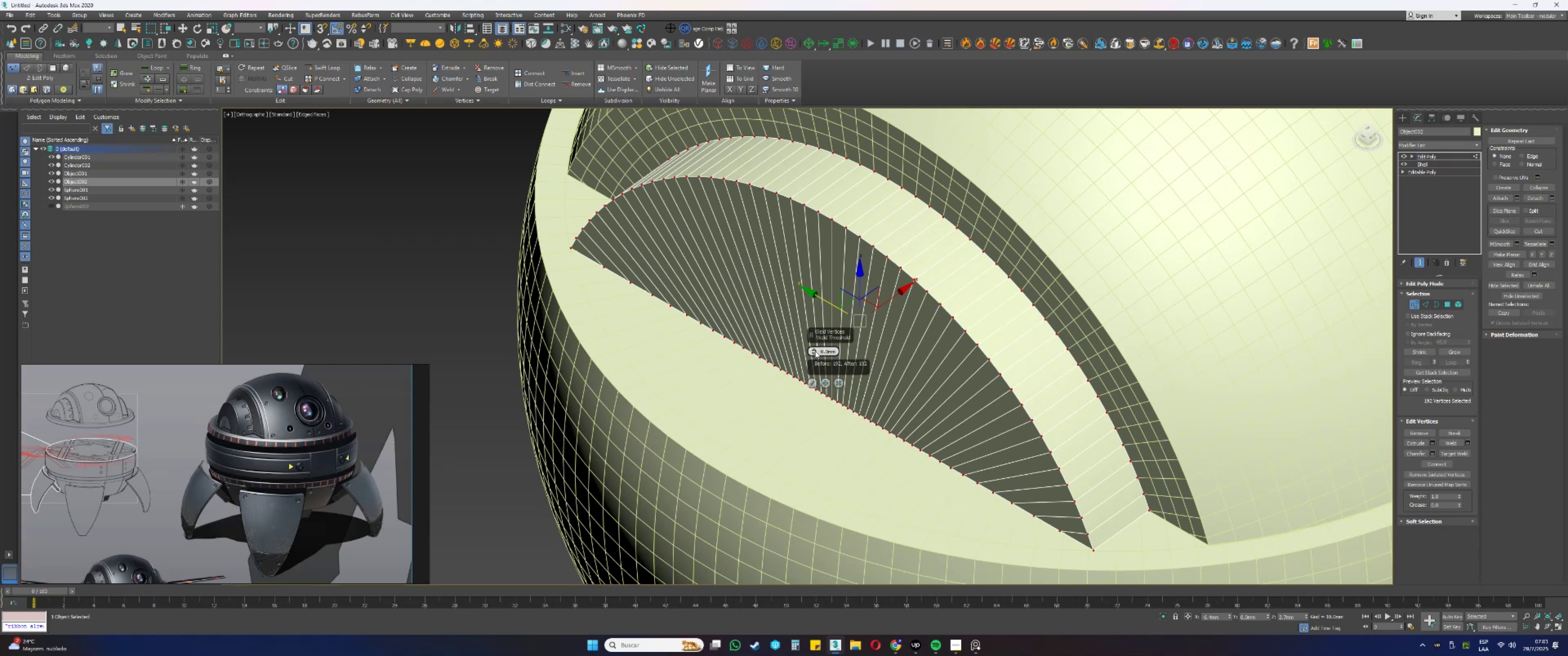 
triple_click([815, 351])
 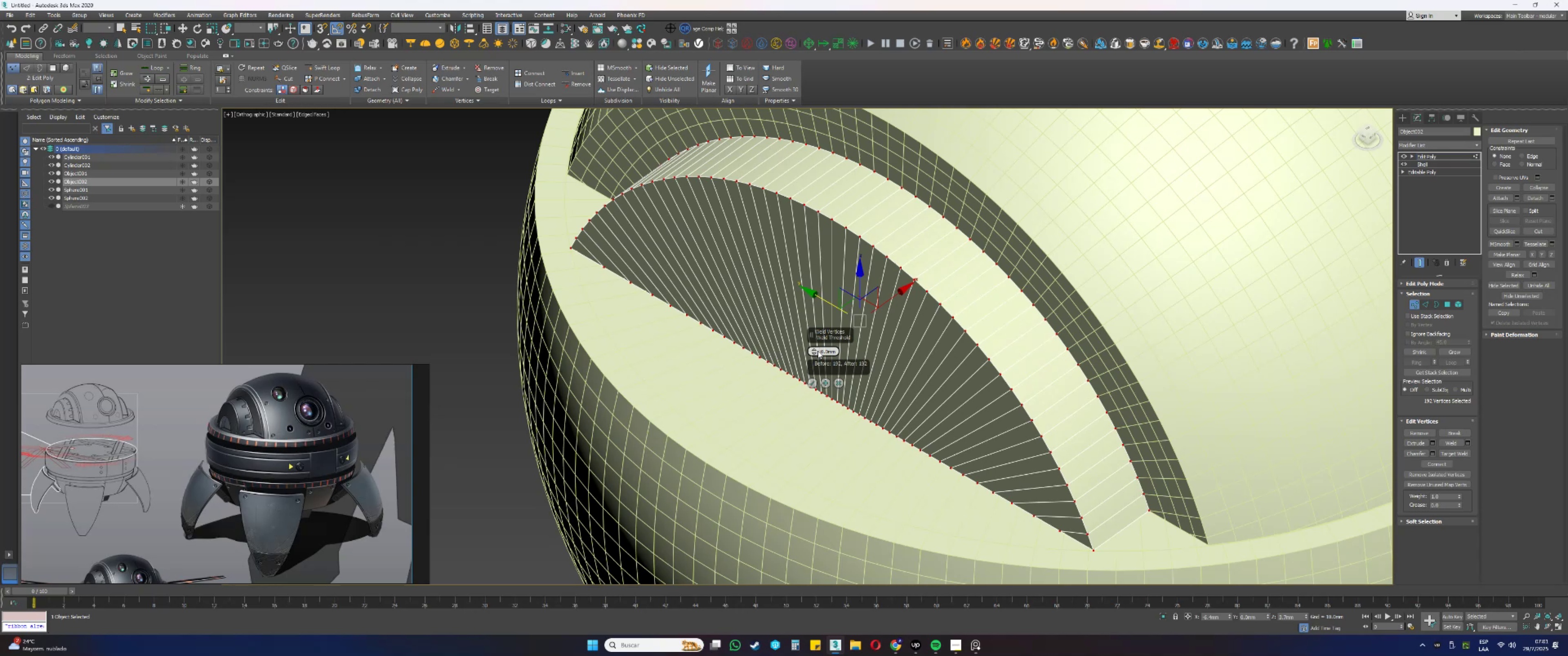 
double_click([831, 351])
 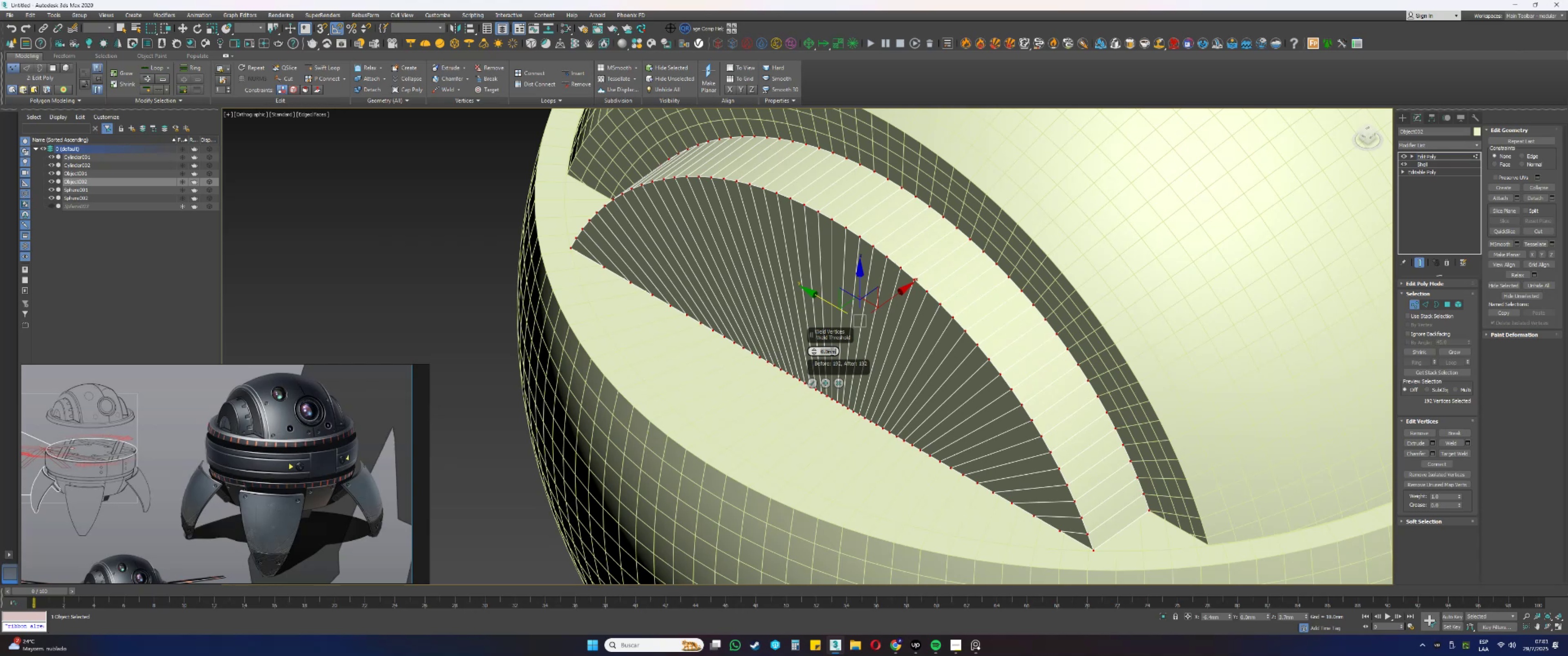 
key(NumpadDecimal)
 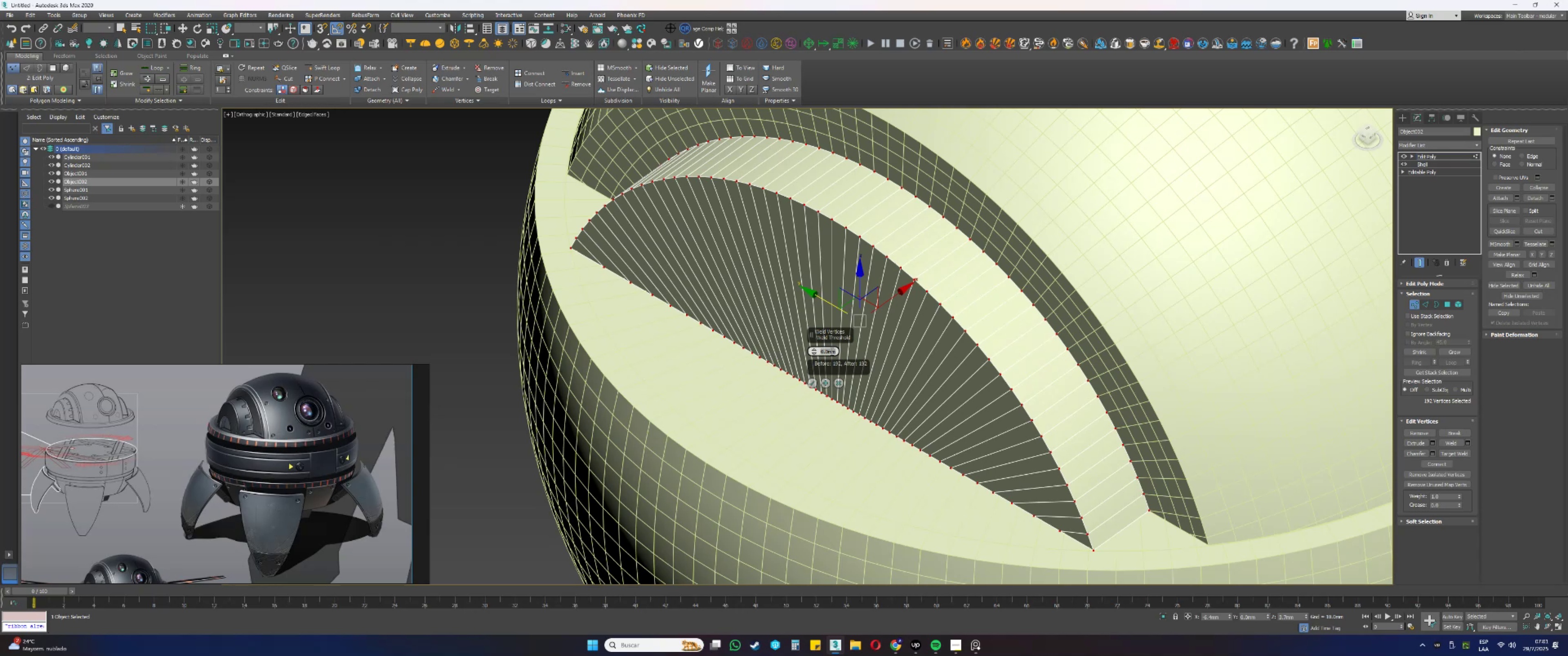 
key(Numpad1)
 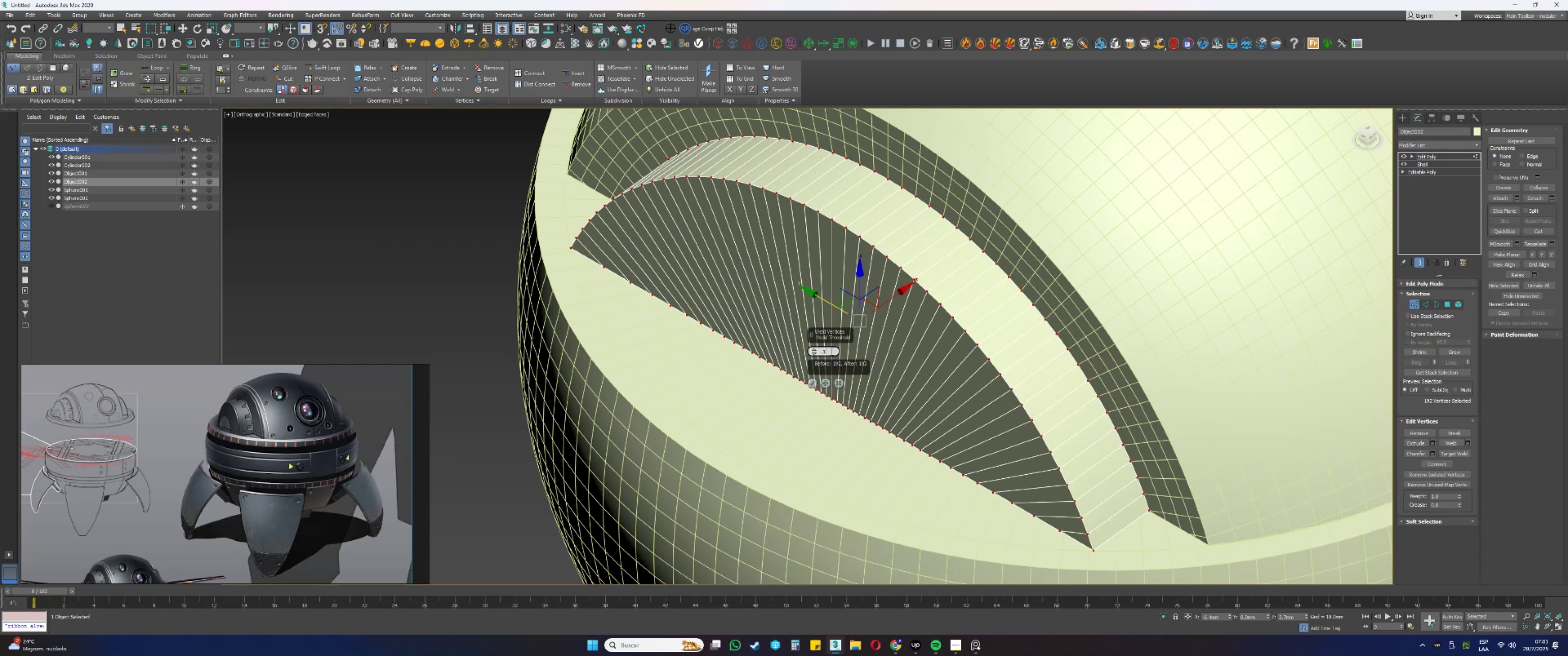 
key(NumpadEnter)
 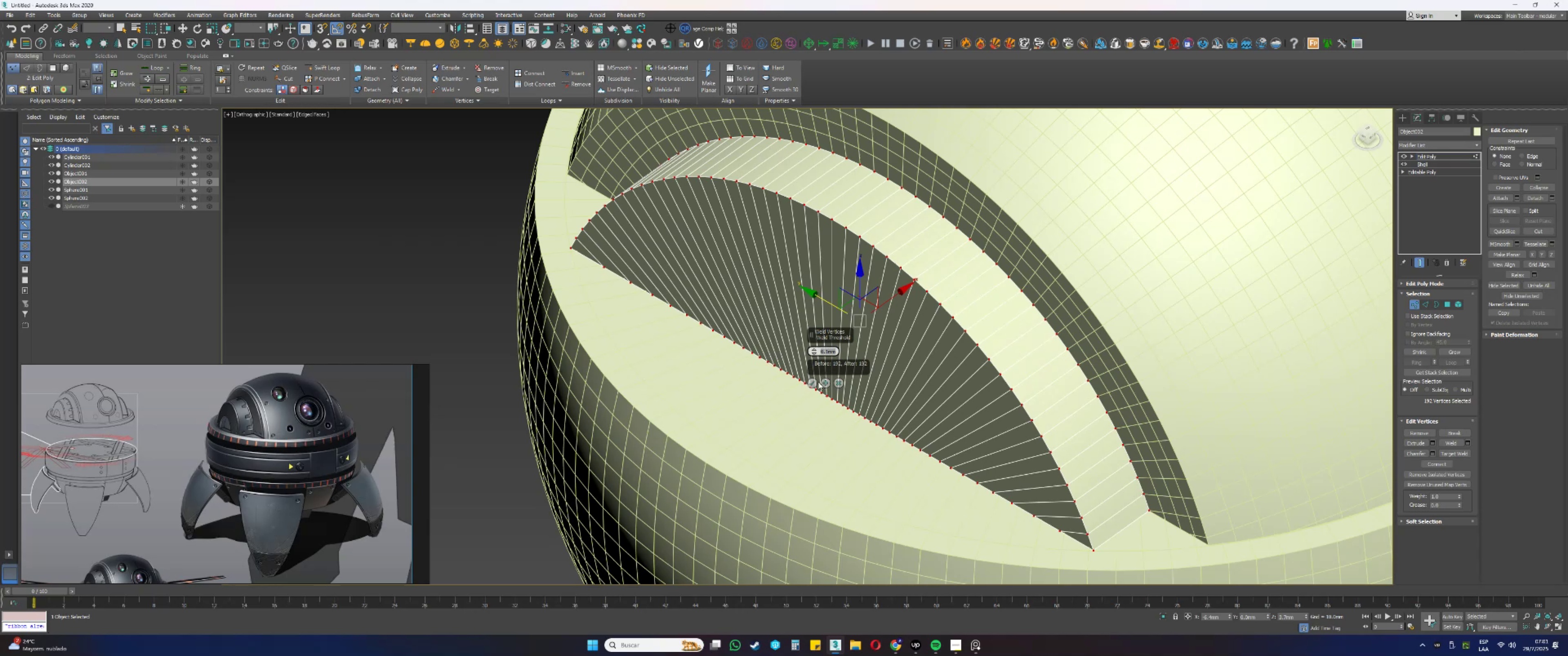 
left_click([813, 381])
 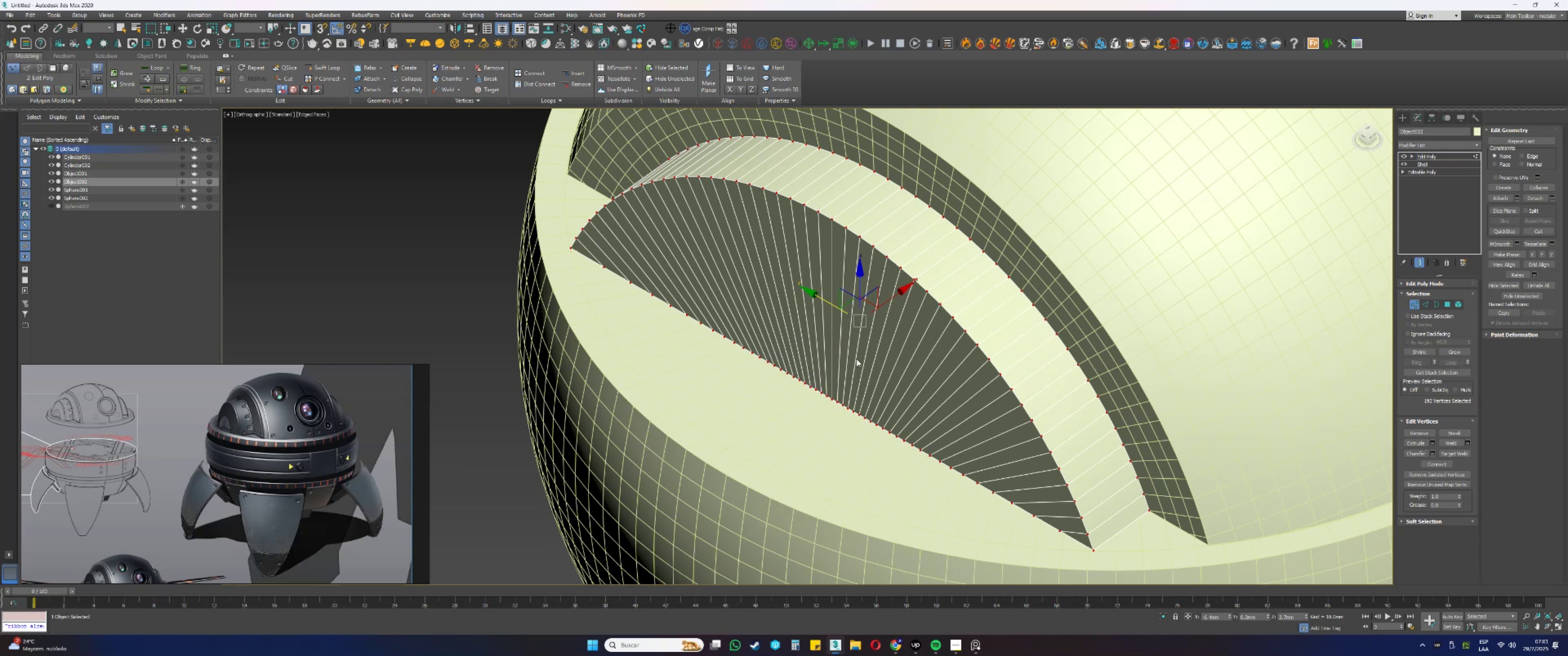 
wait(10.14)
 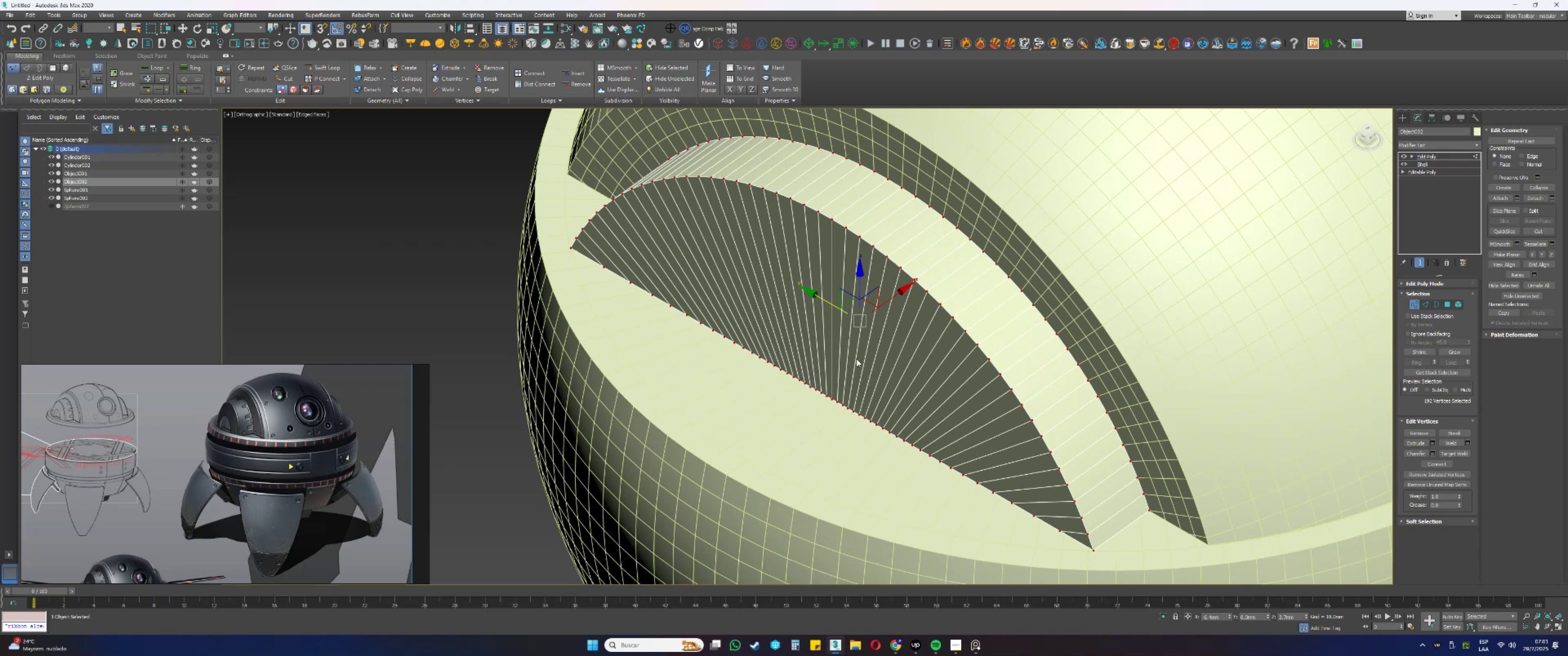 
hold_key(key=AltLeft, duration=1.3)
 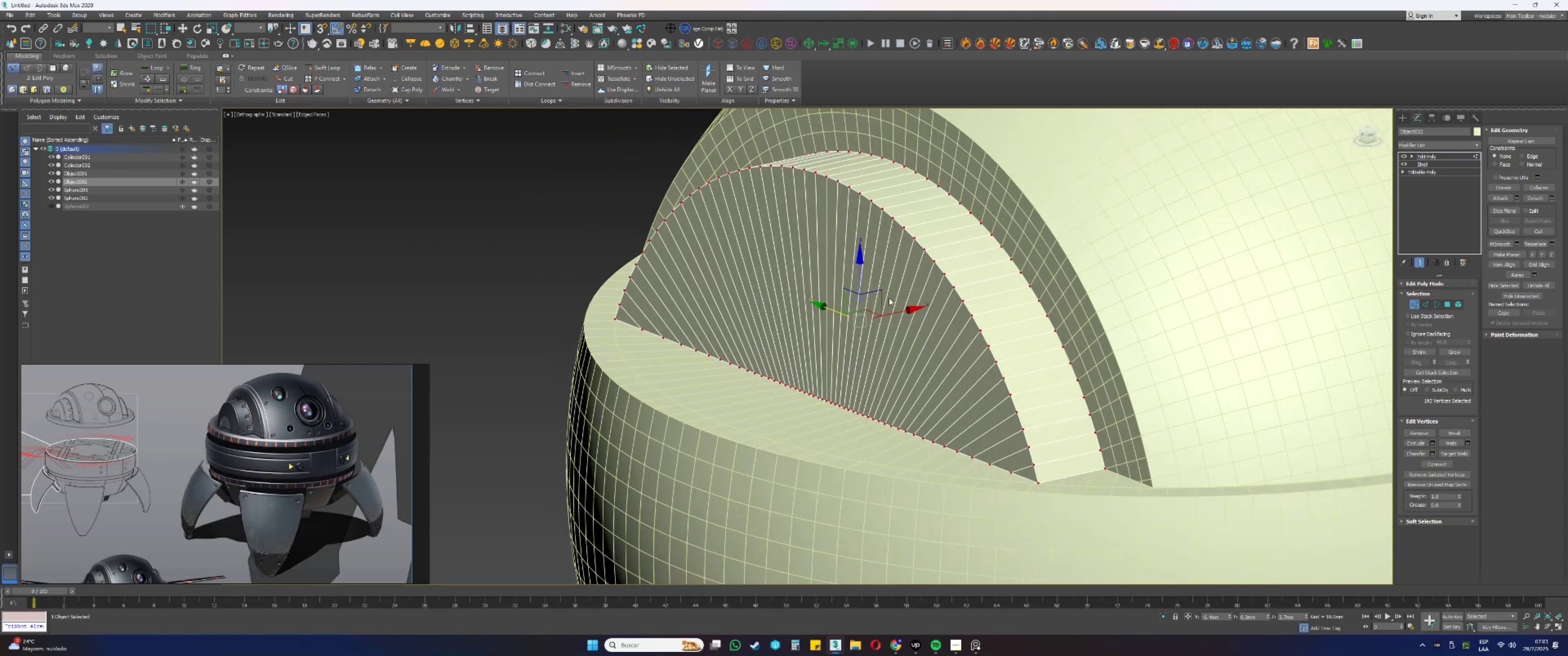 
scroll: coordinate [876, 289], scroll_direction: down, amount: 1.0
 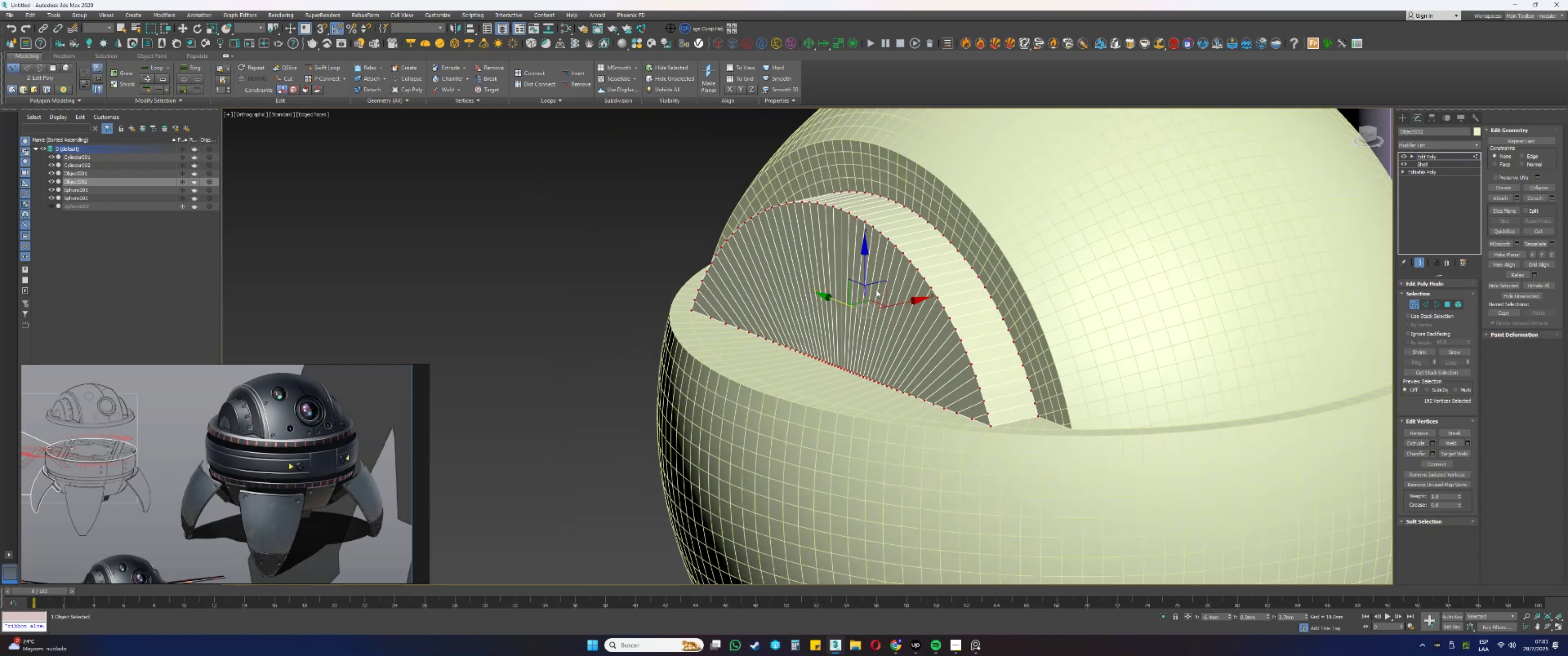 
scroll: coordinate [876, 290], scroll_direction: up, amount: 1.0
 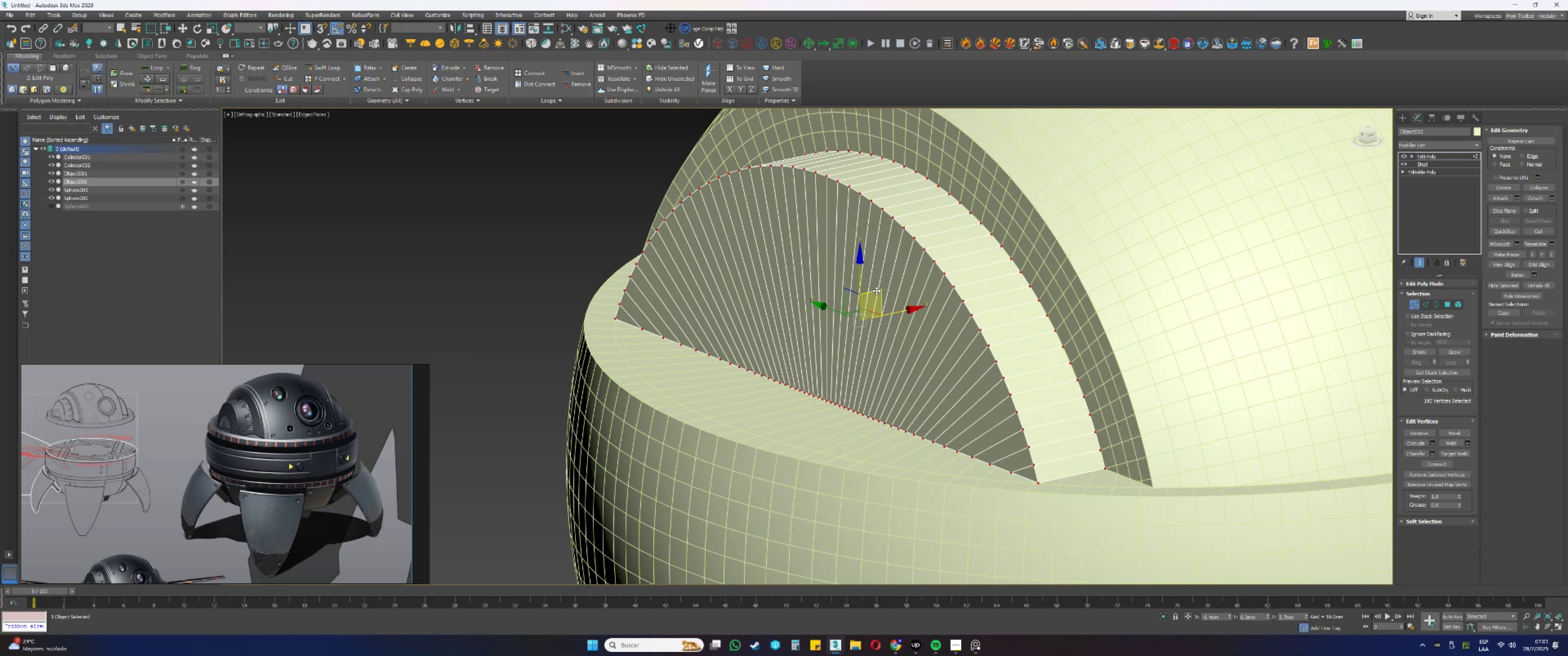 
wait(8.52)
 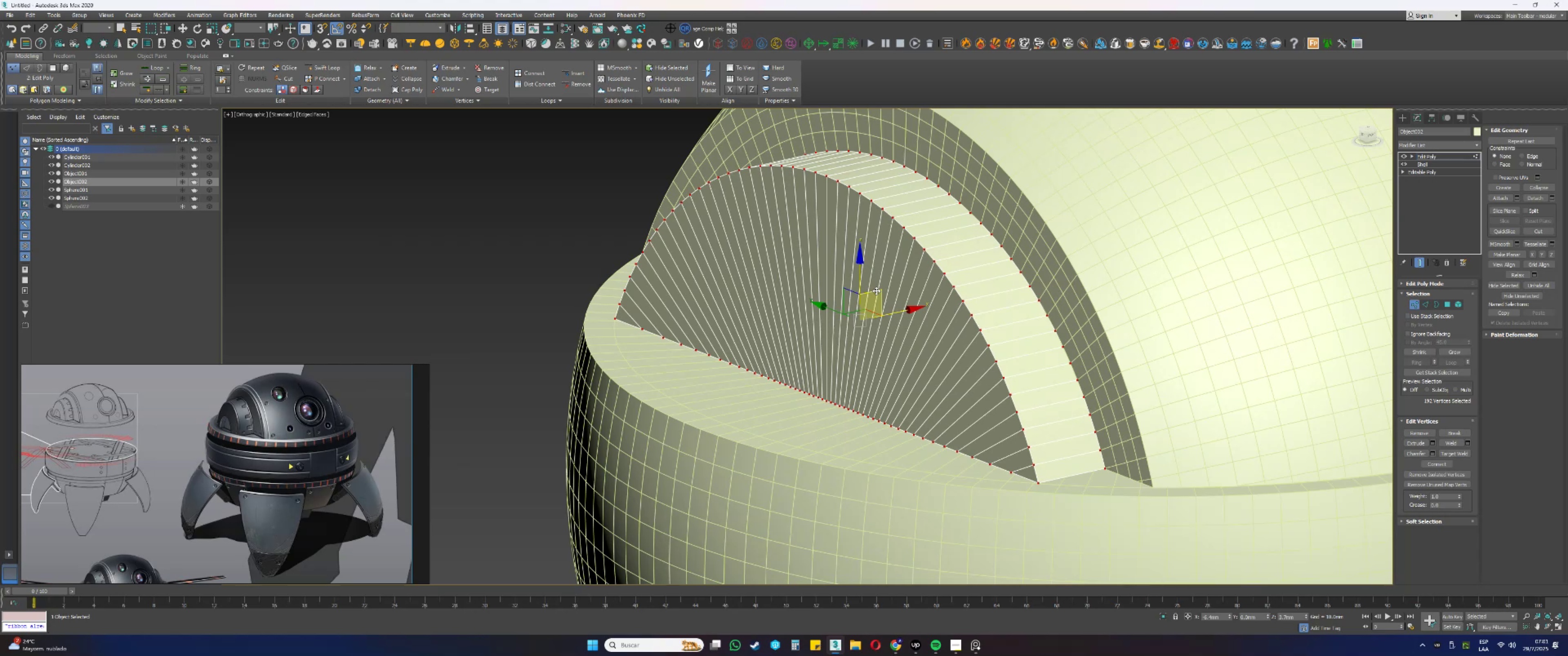 
key(4)
 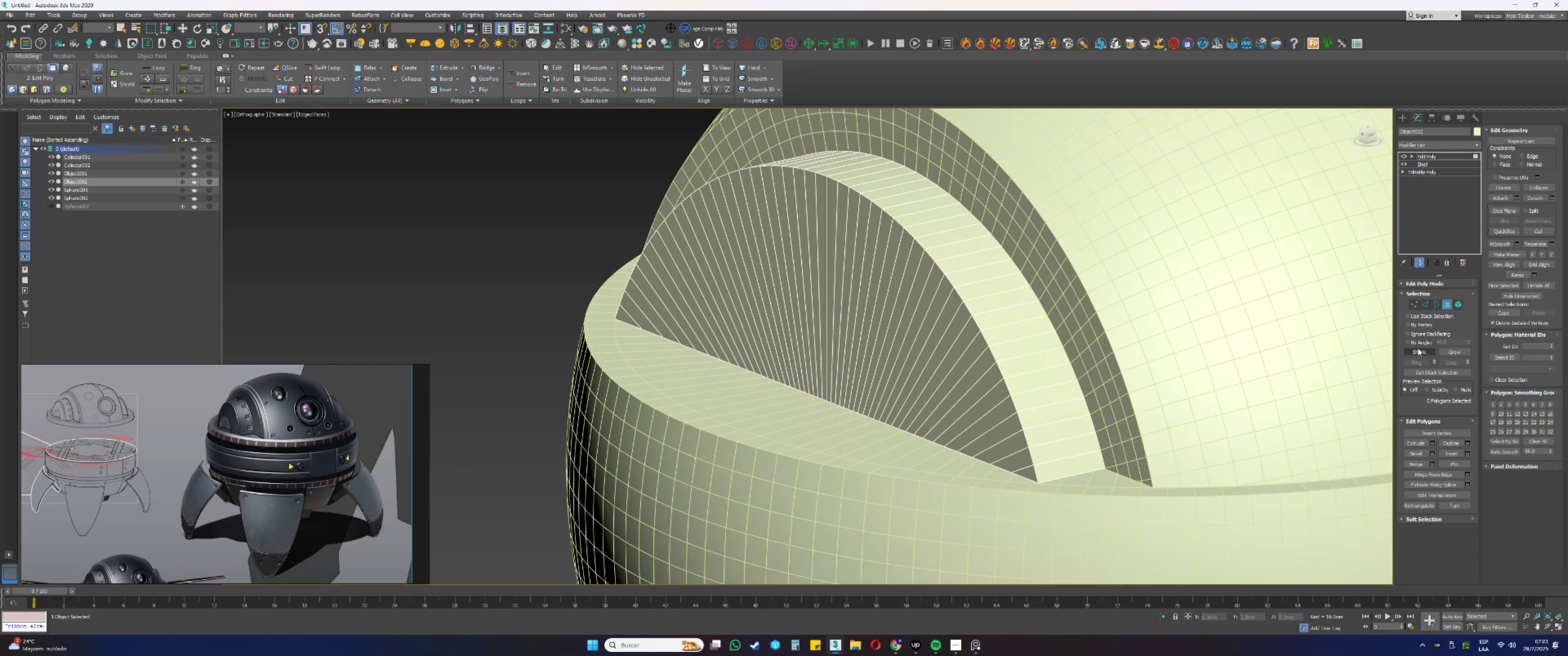 
left_click([1416, 344])
 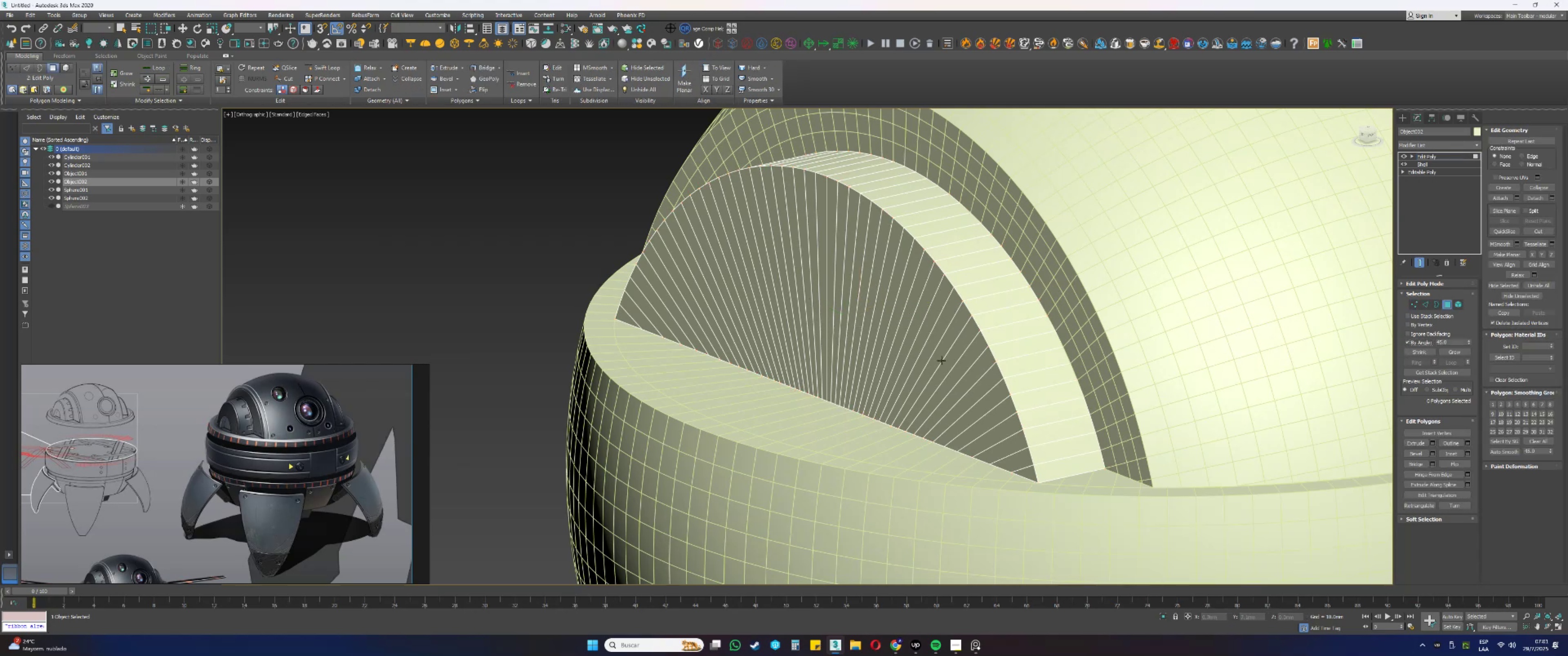 
double_click([926, 363])
 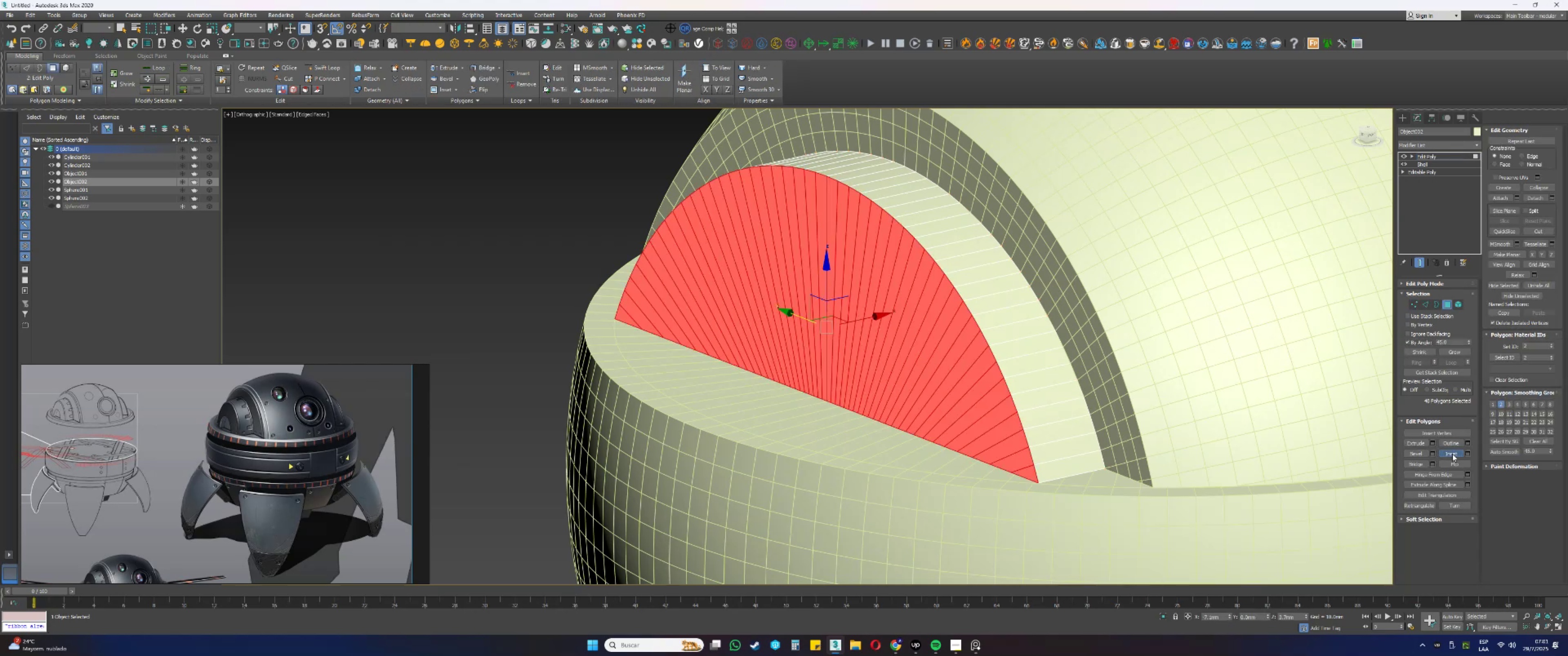 
left_click_drag(start_coordinate=[975, 371], to_coordinate=[971, 390])
 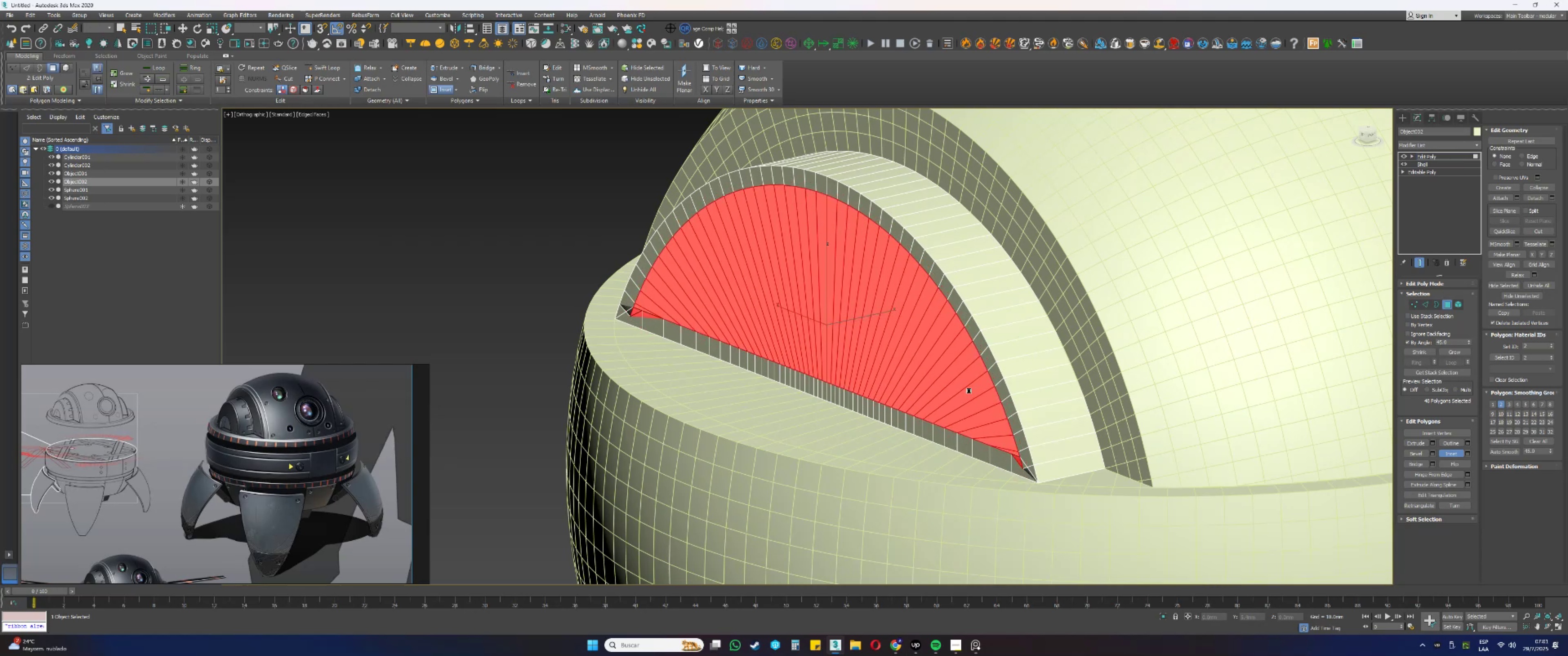 
right_click([953, 394])
 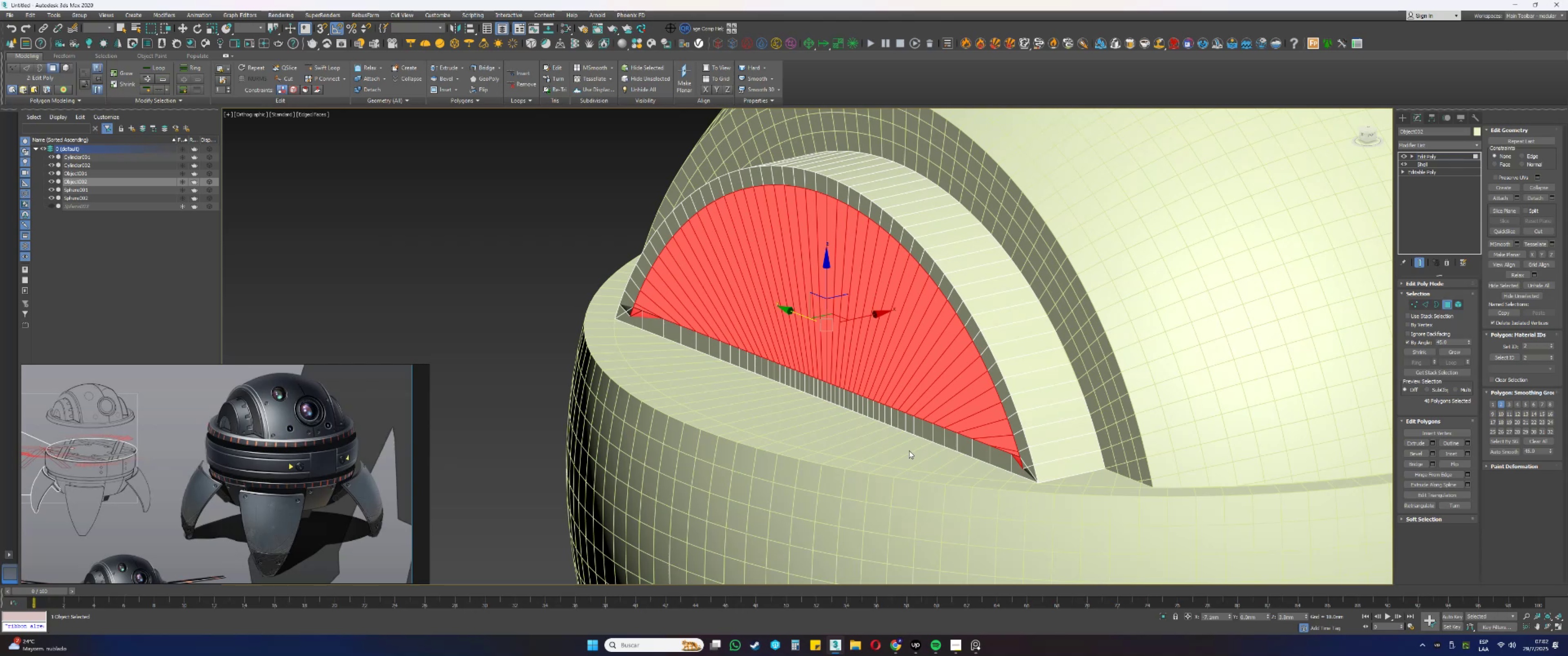 
wait(36.32)
 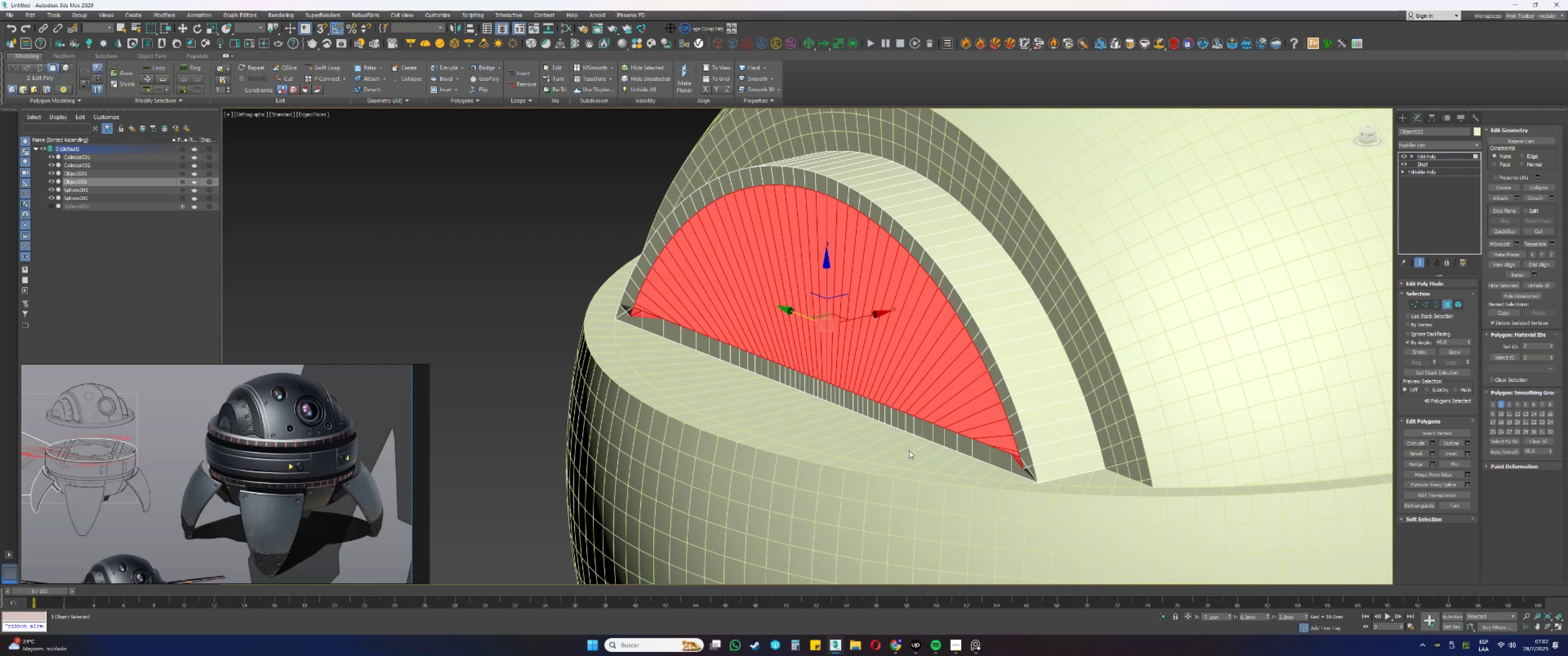 
type(4fz)
 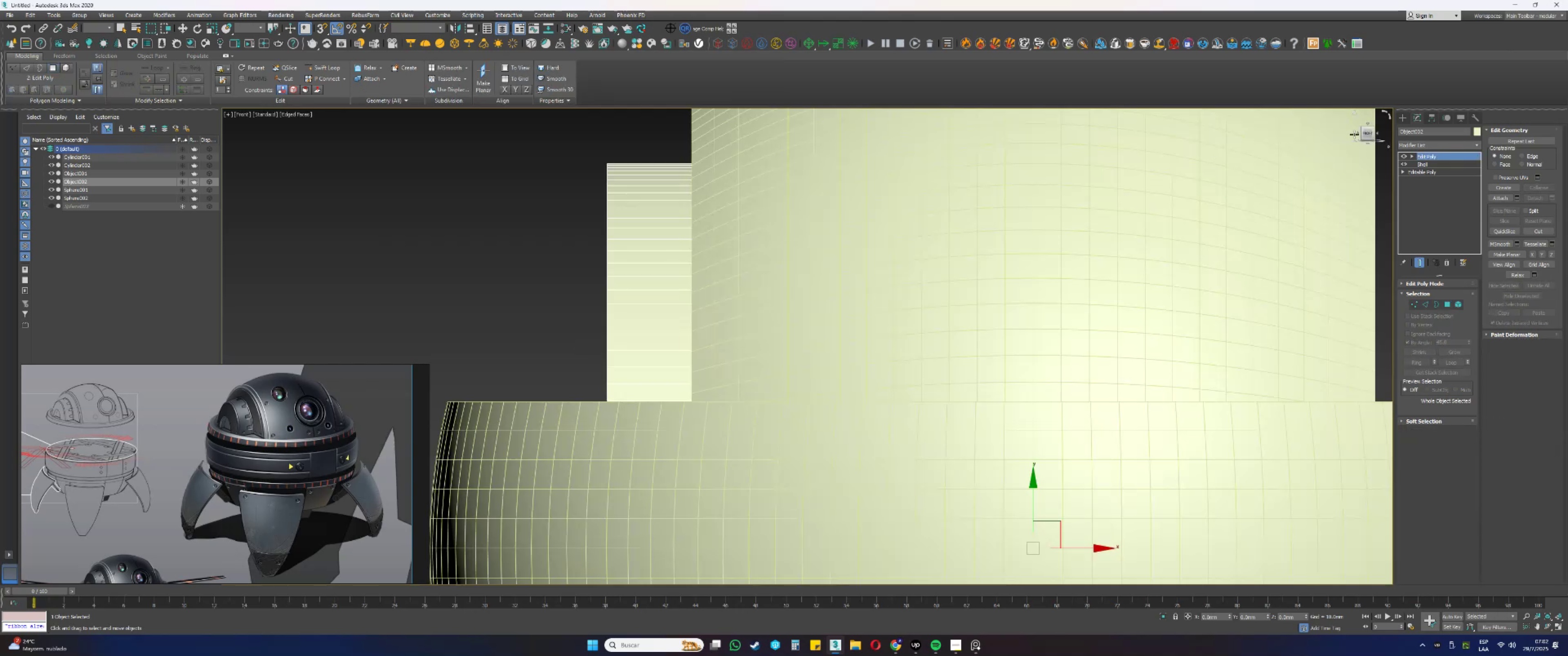 
left_click([1357, 133])
 